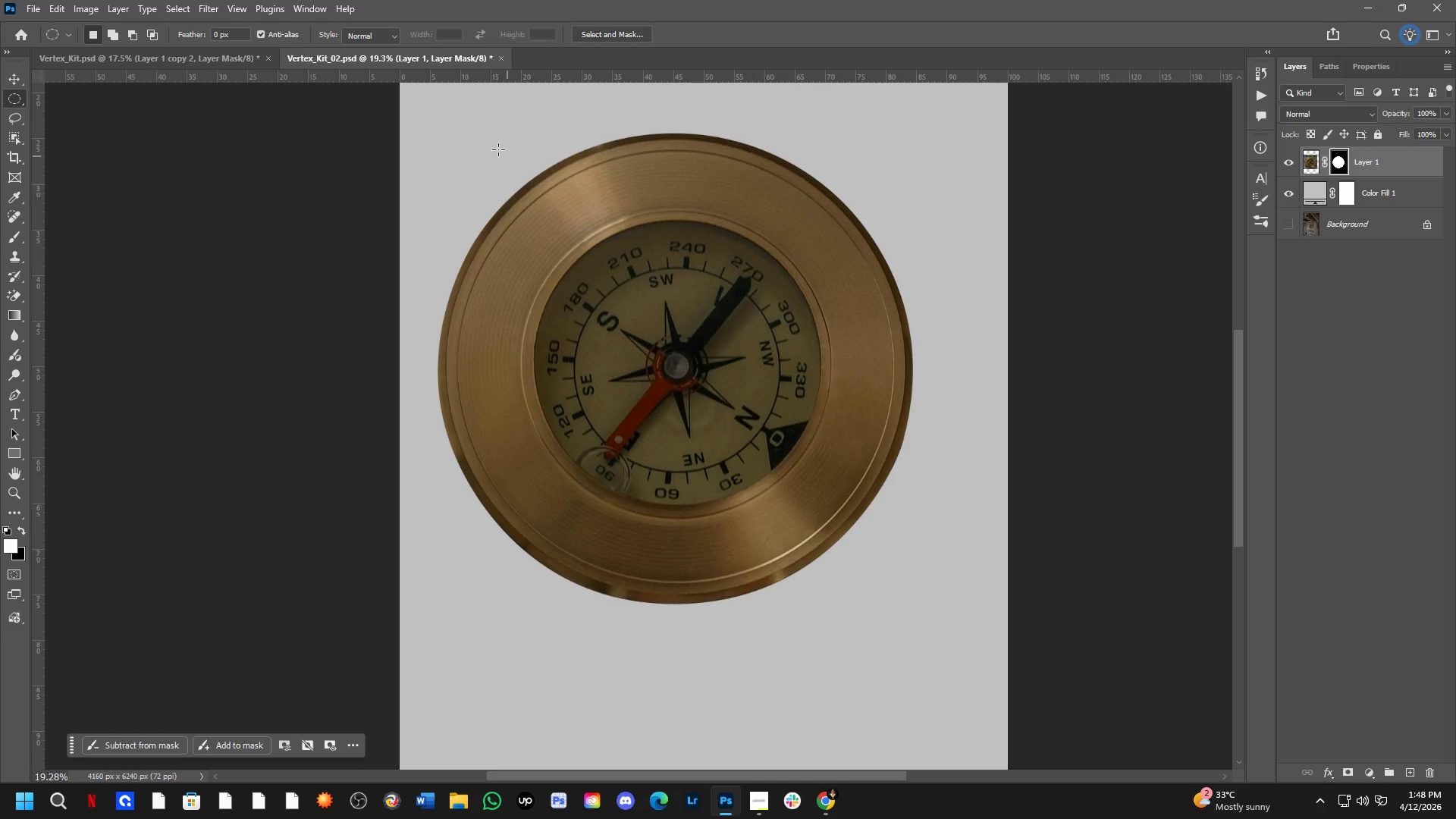 
left_click_drag(start_coordinate=[825, 424], to_coordinate=[784, 428])
 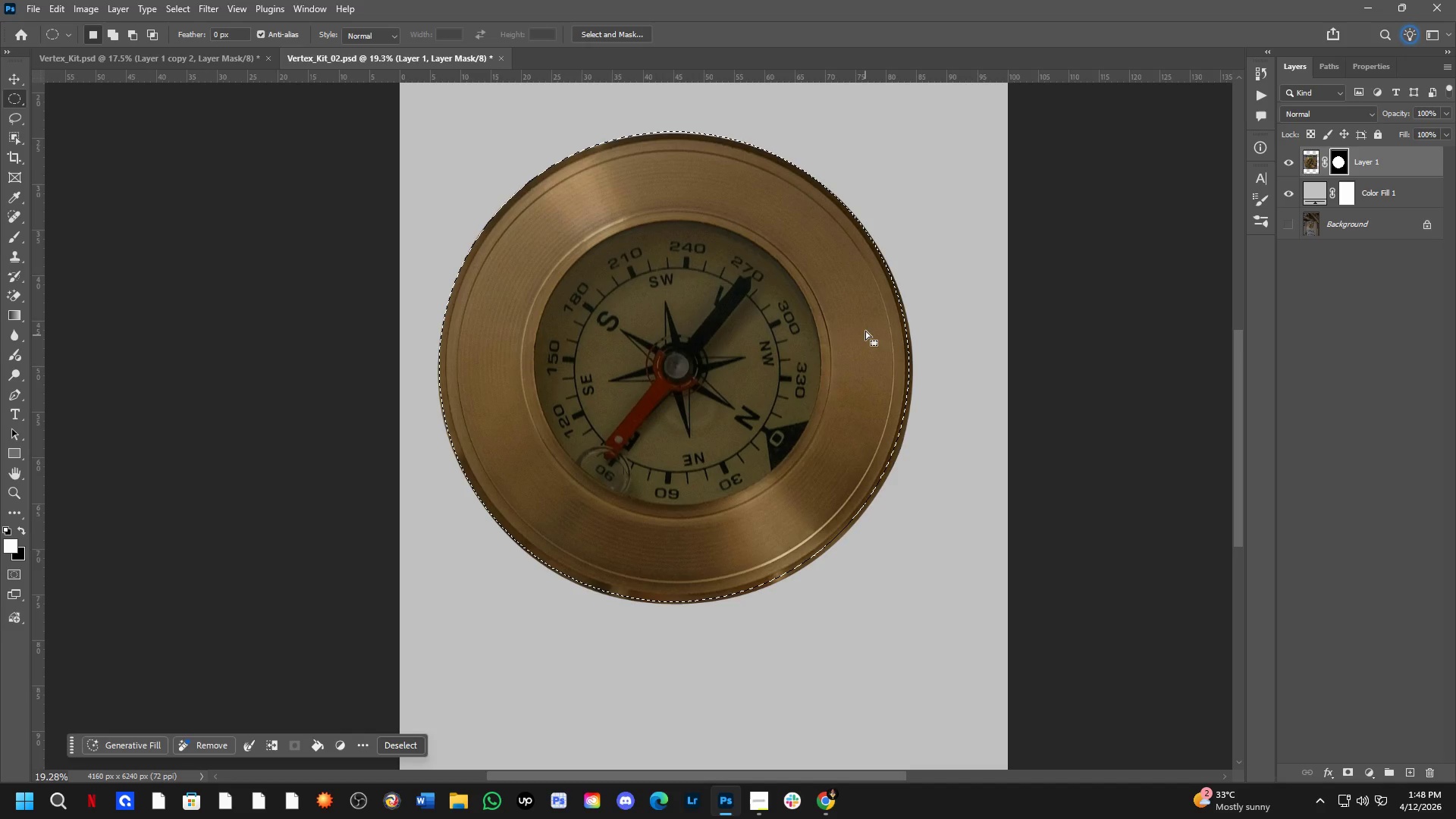 
hold_key(key=ShiftLeft, duration=0.31)
scroll: coordinate [922, 350], scroll_direction: up, amount: 3.0
 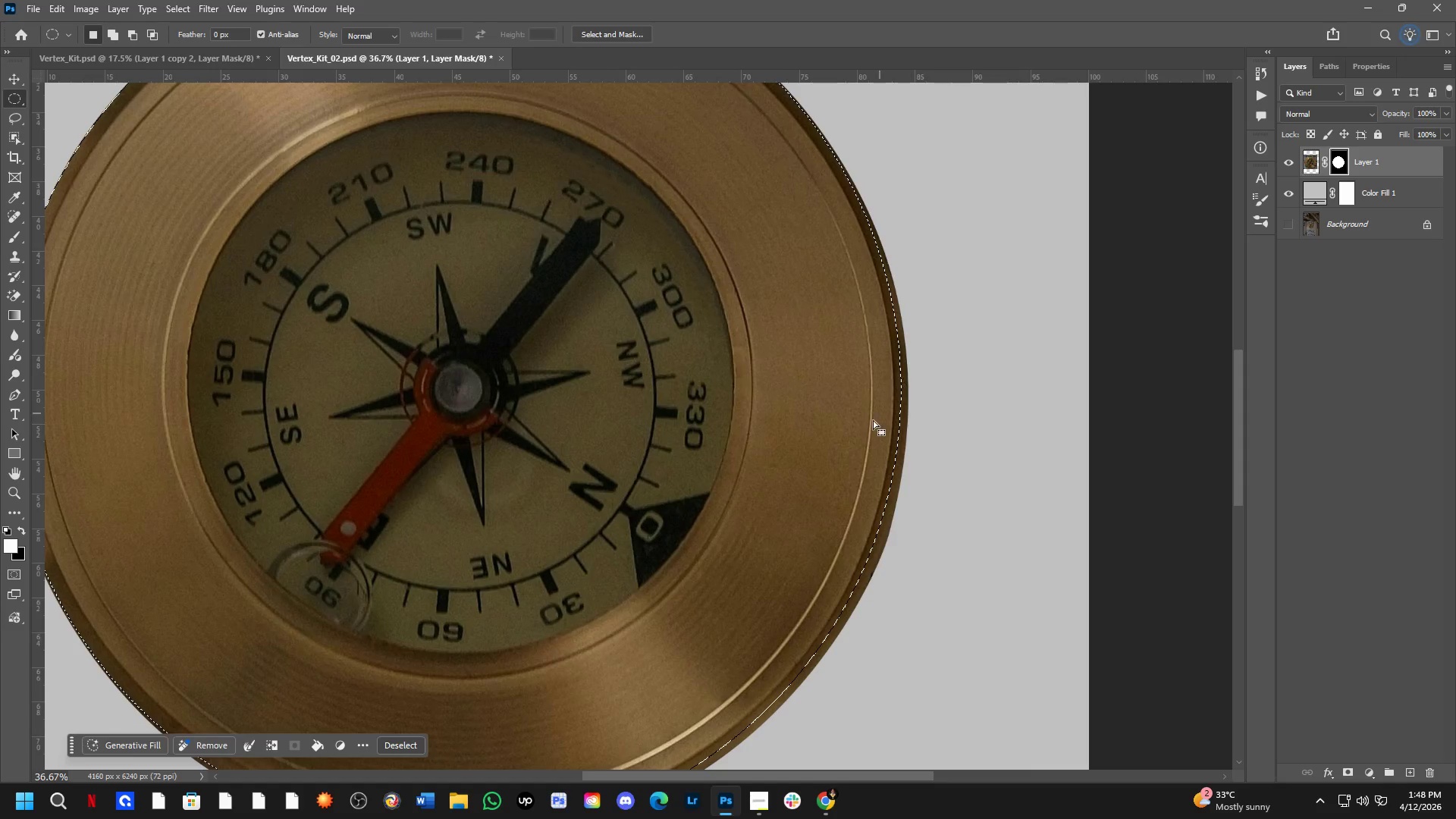 
hold_key(key=Space, duration=0.55)
 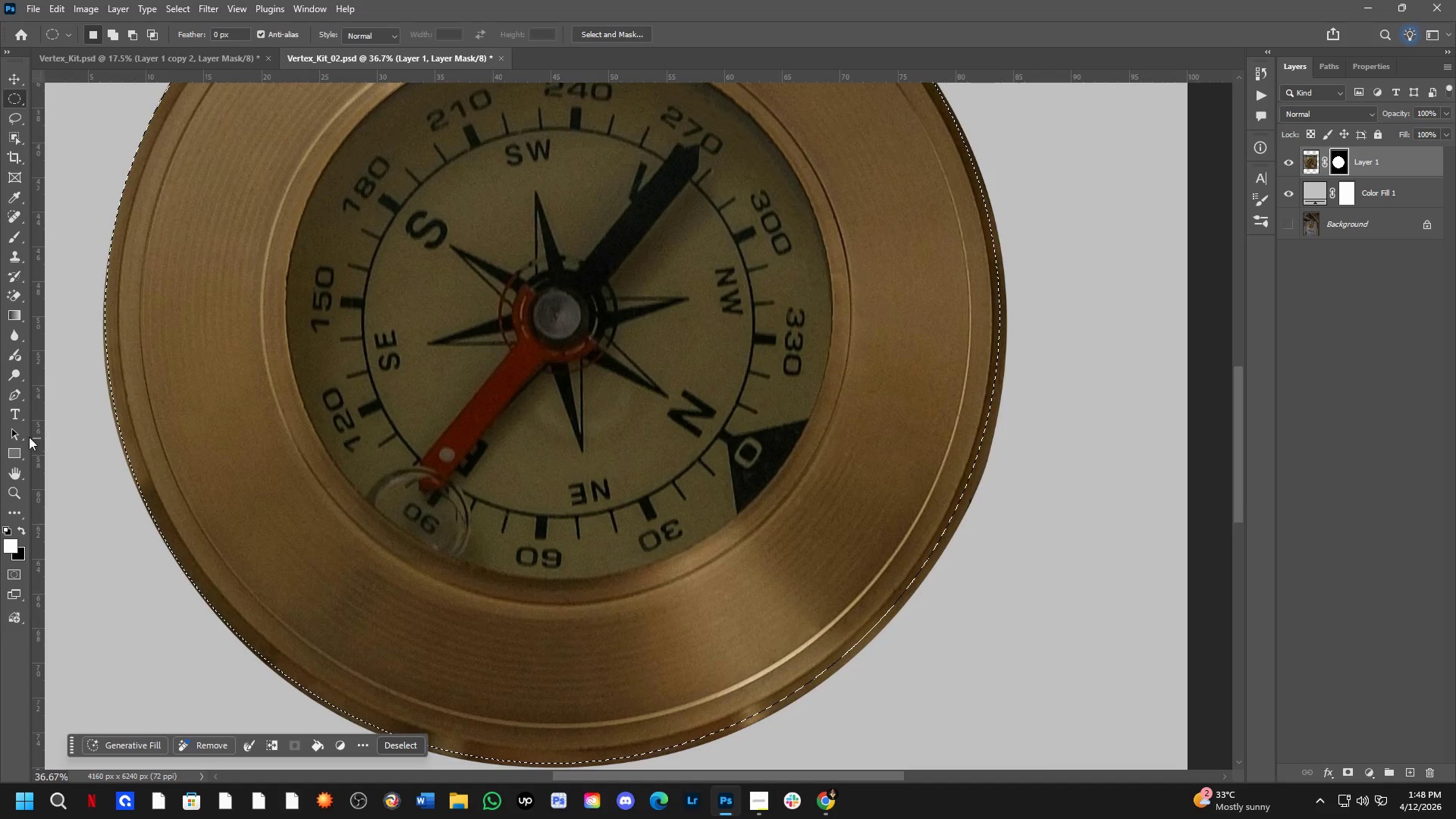 
left_click_drag(start_coordinate=[730, 512], to_coordinate=[829, 438])
 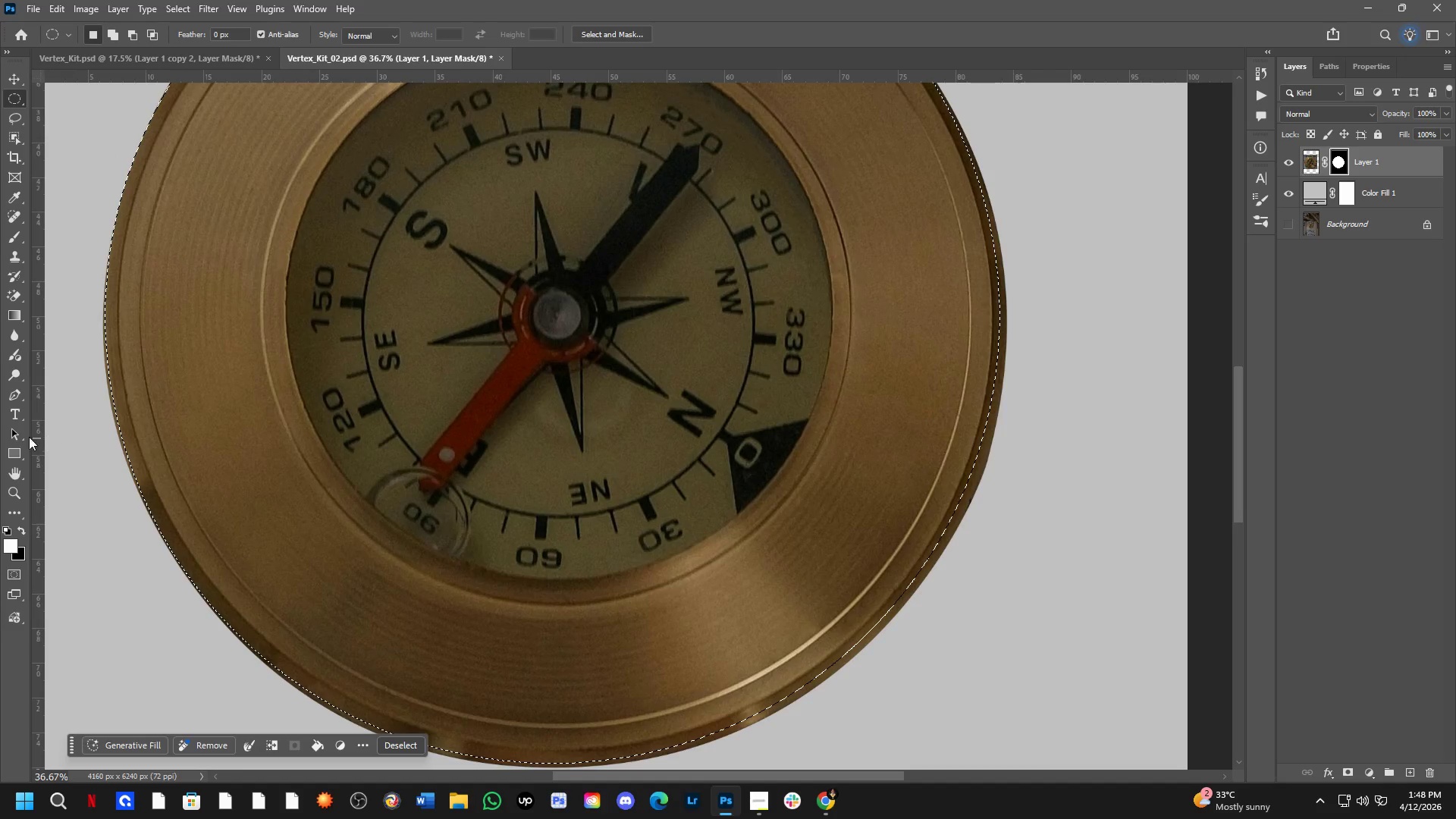 
right_click([5, 452])
 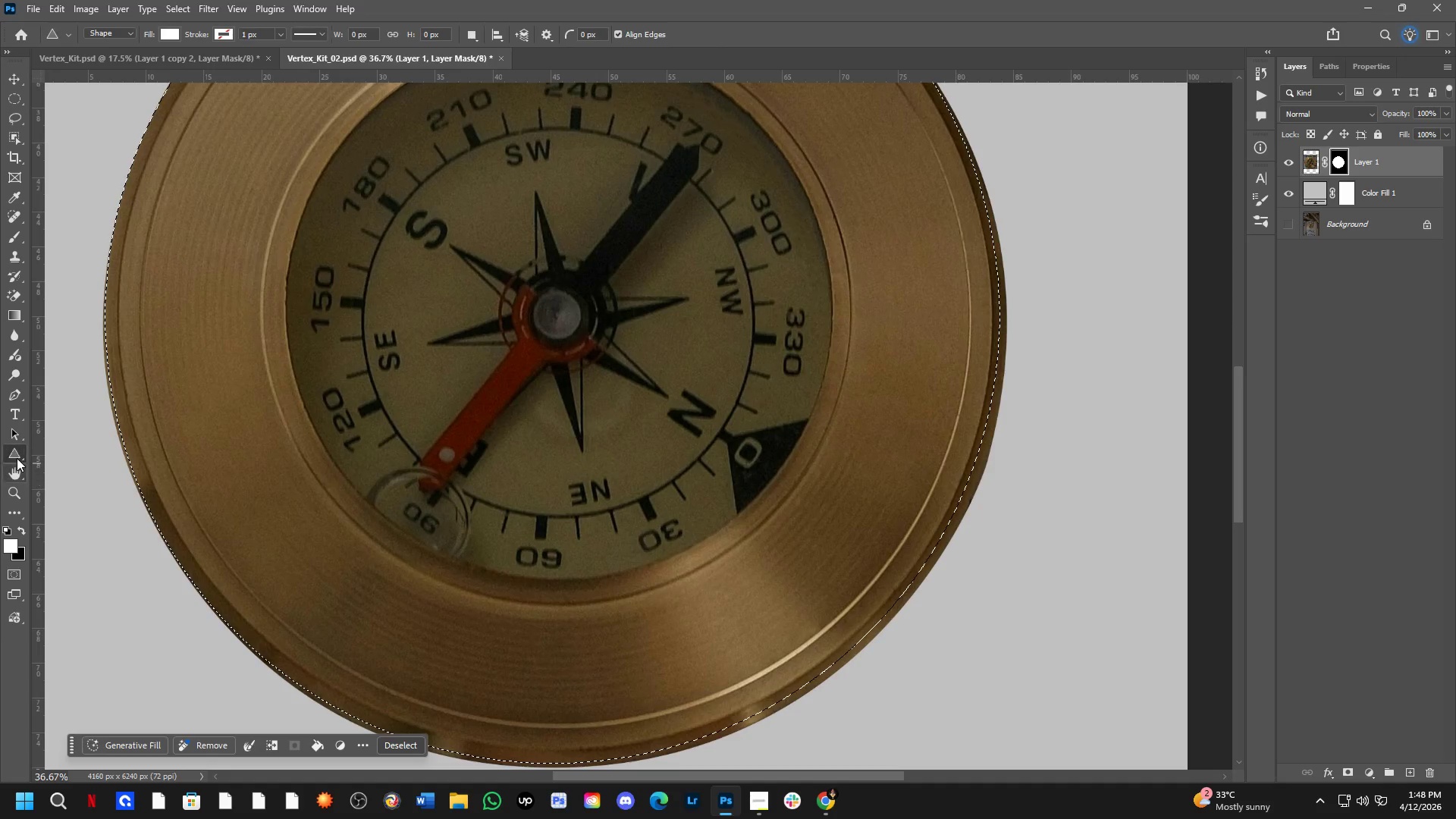 
right_click([14, 454])
 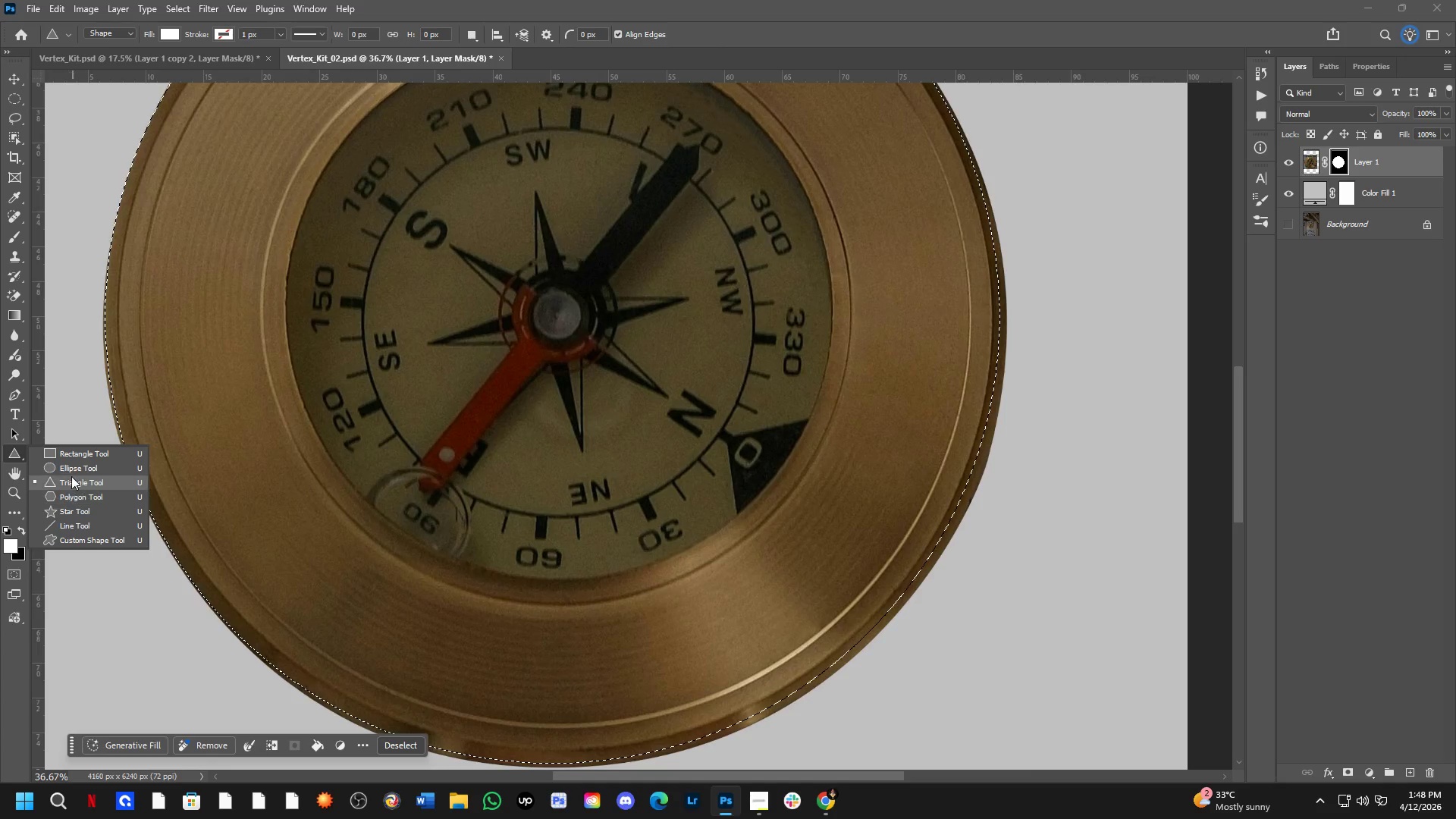 
left_click([71, 467])
 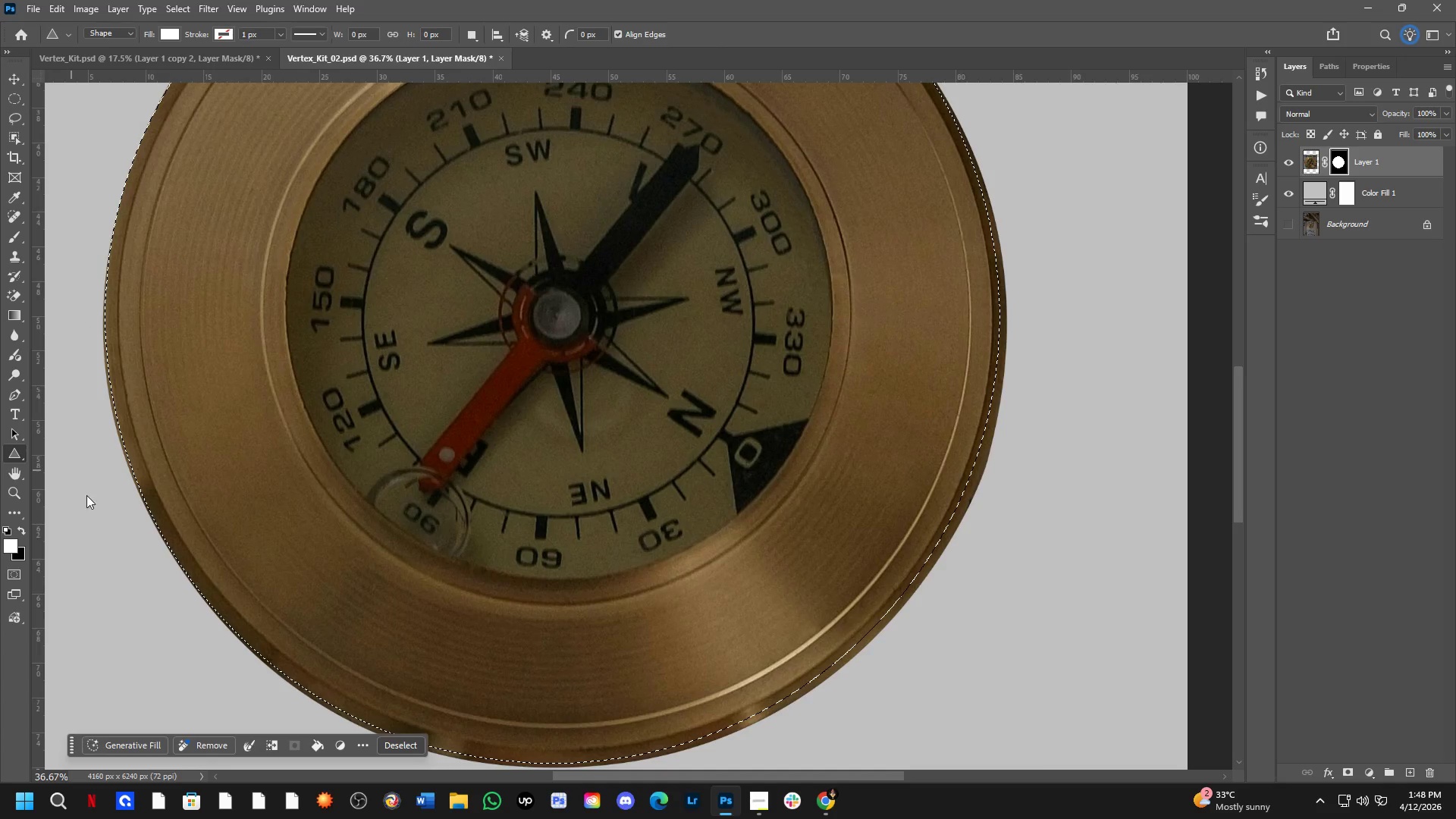 
key(Control+ControlLeft)
 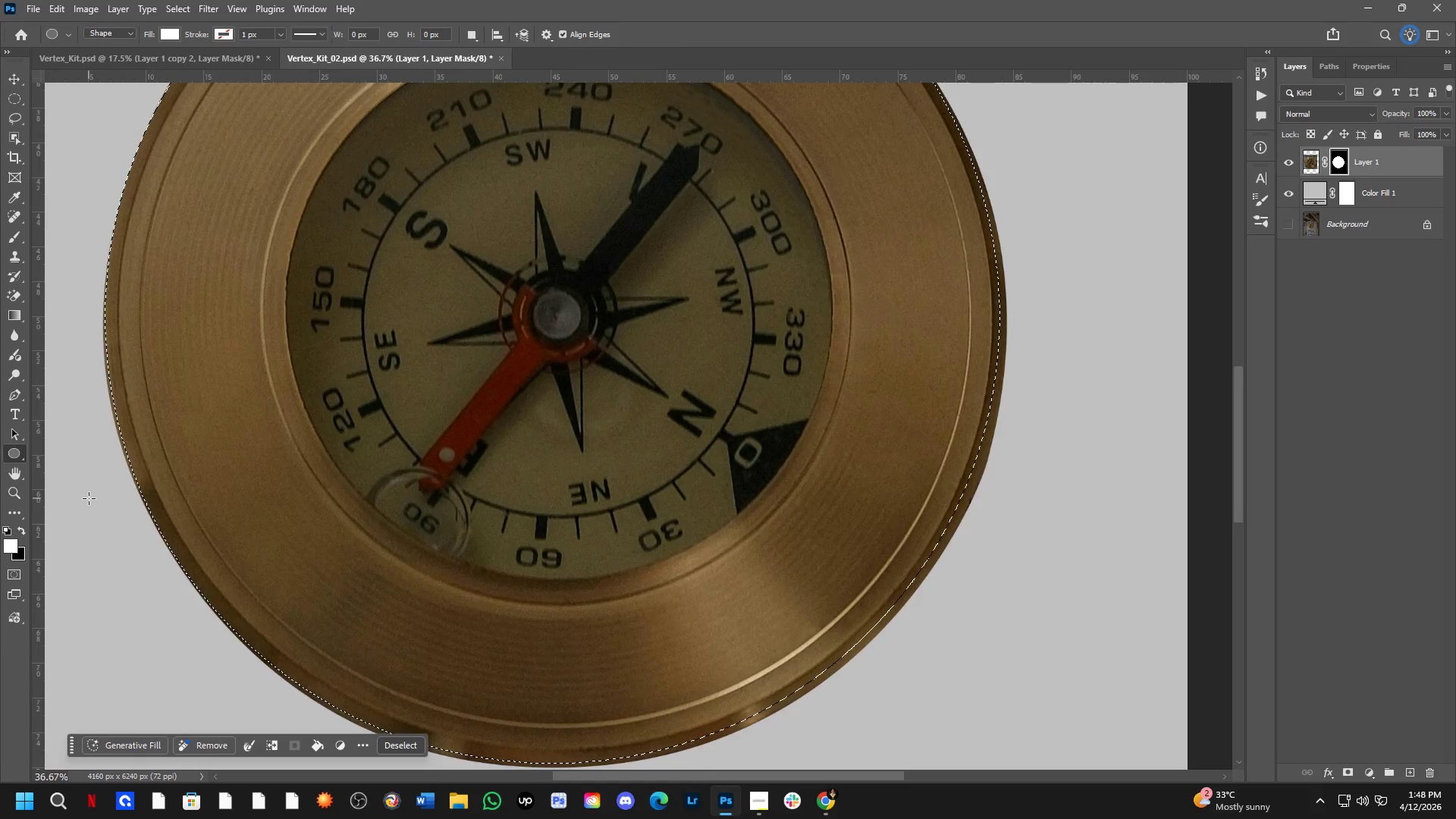 
key(Control+D)
 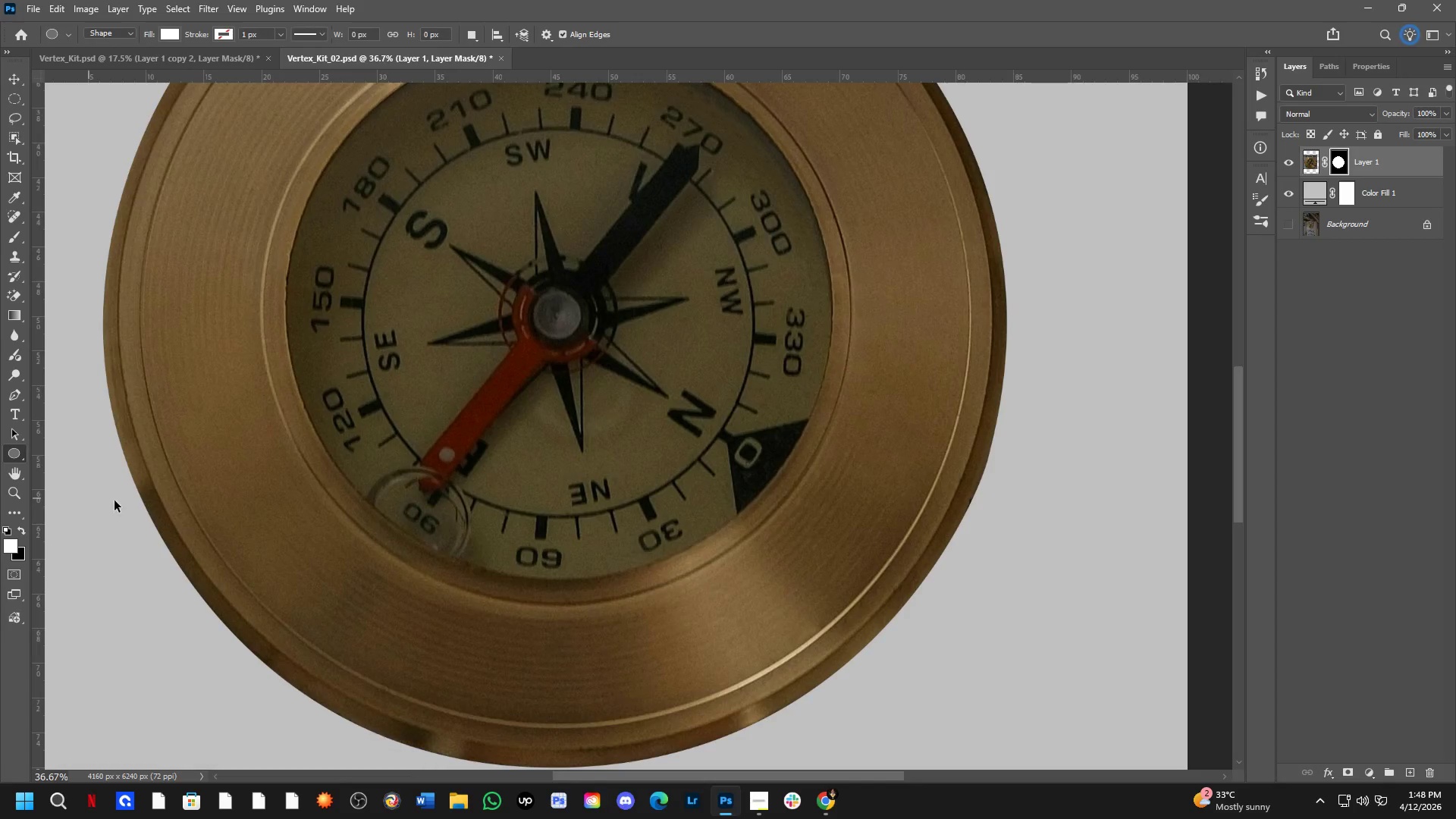 
hold_key(key=Space, duration=0.53)
 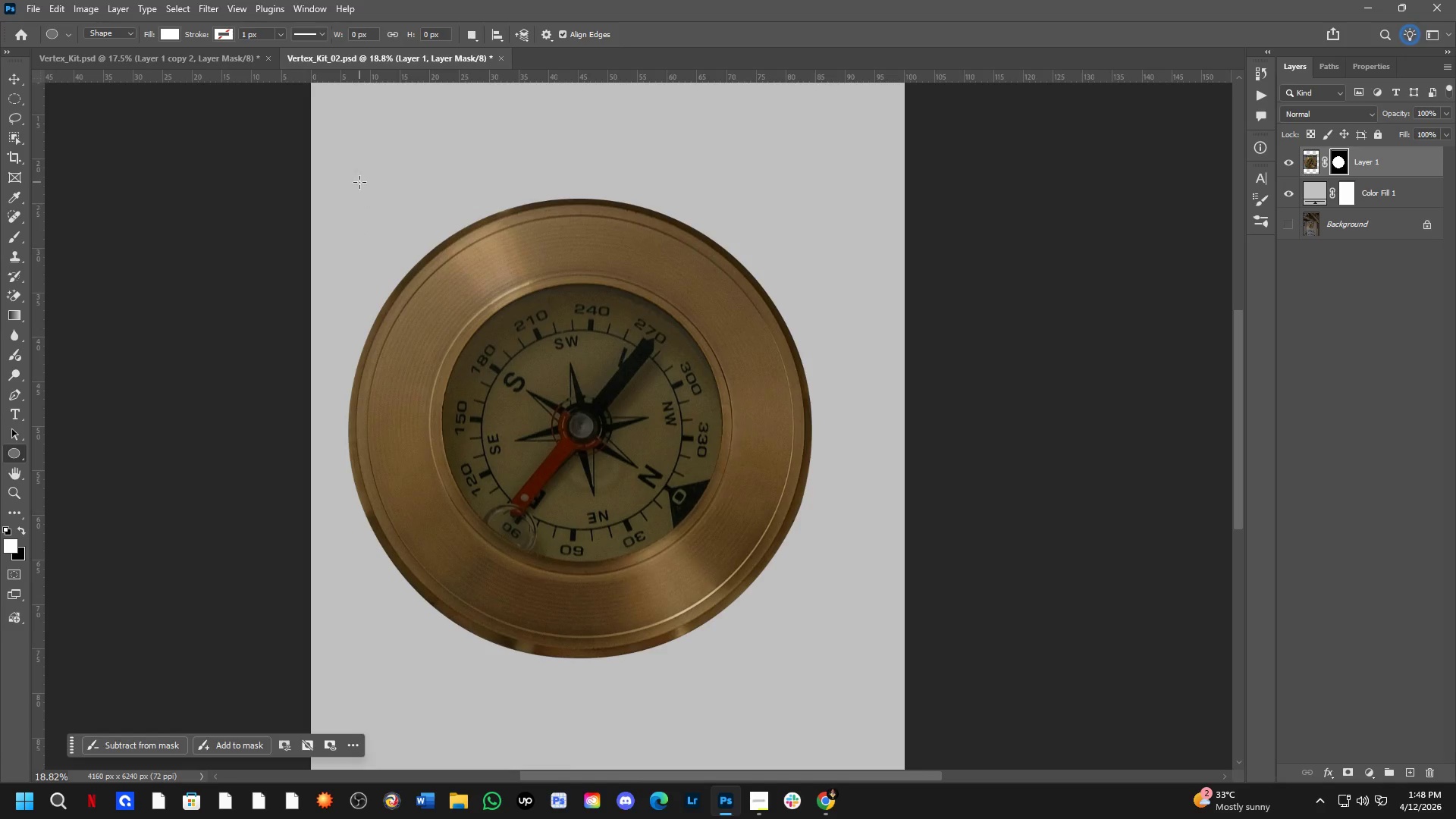 
left_click_drag(start_coordinate=[319, 403], to_coordinate=[527, 439])
 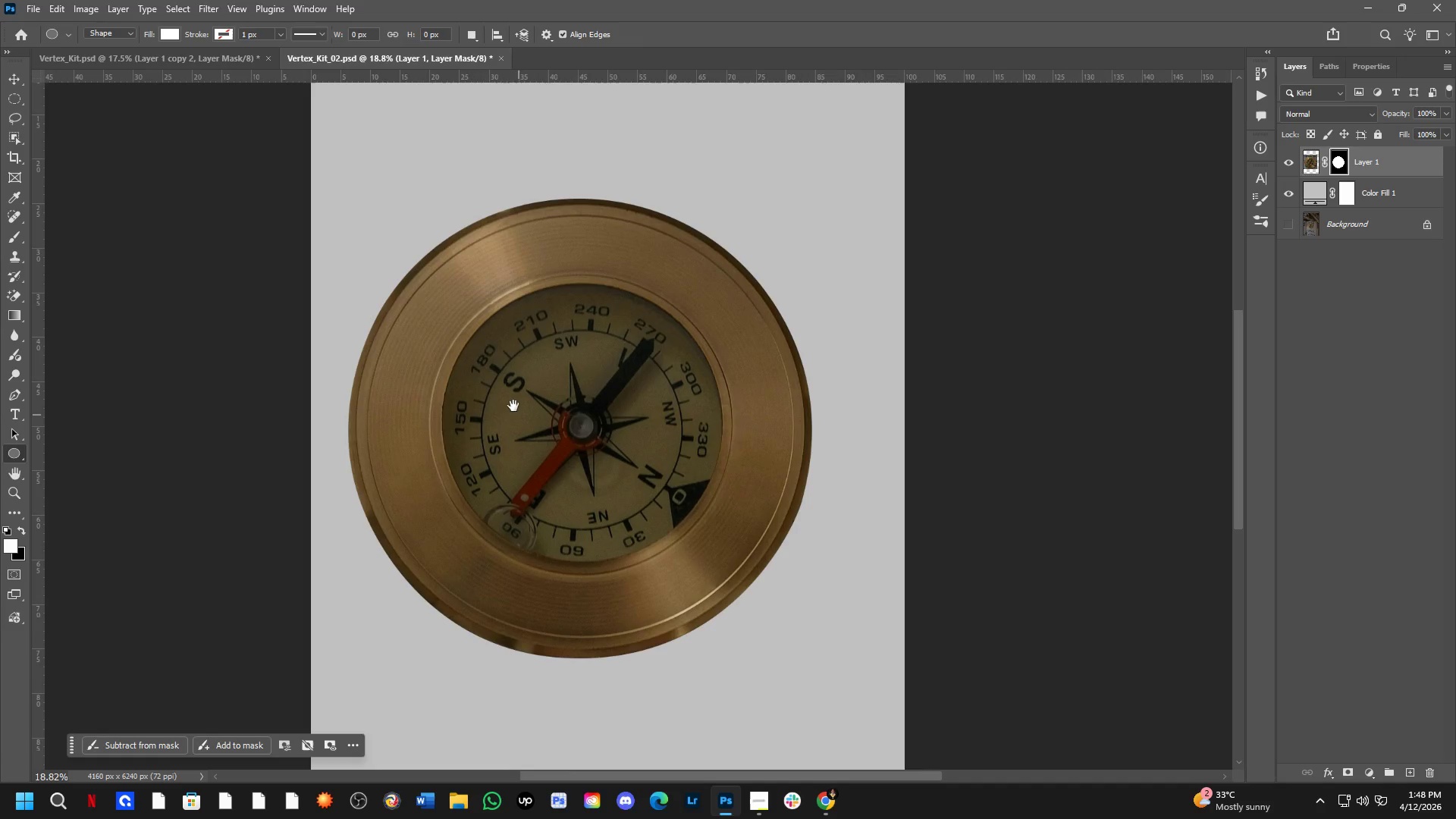 
scroll: coordinate [210, 450], scroll_direction: down, amount: 7.0
 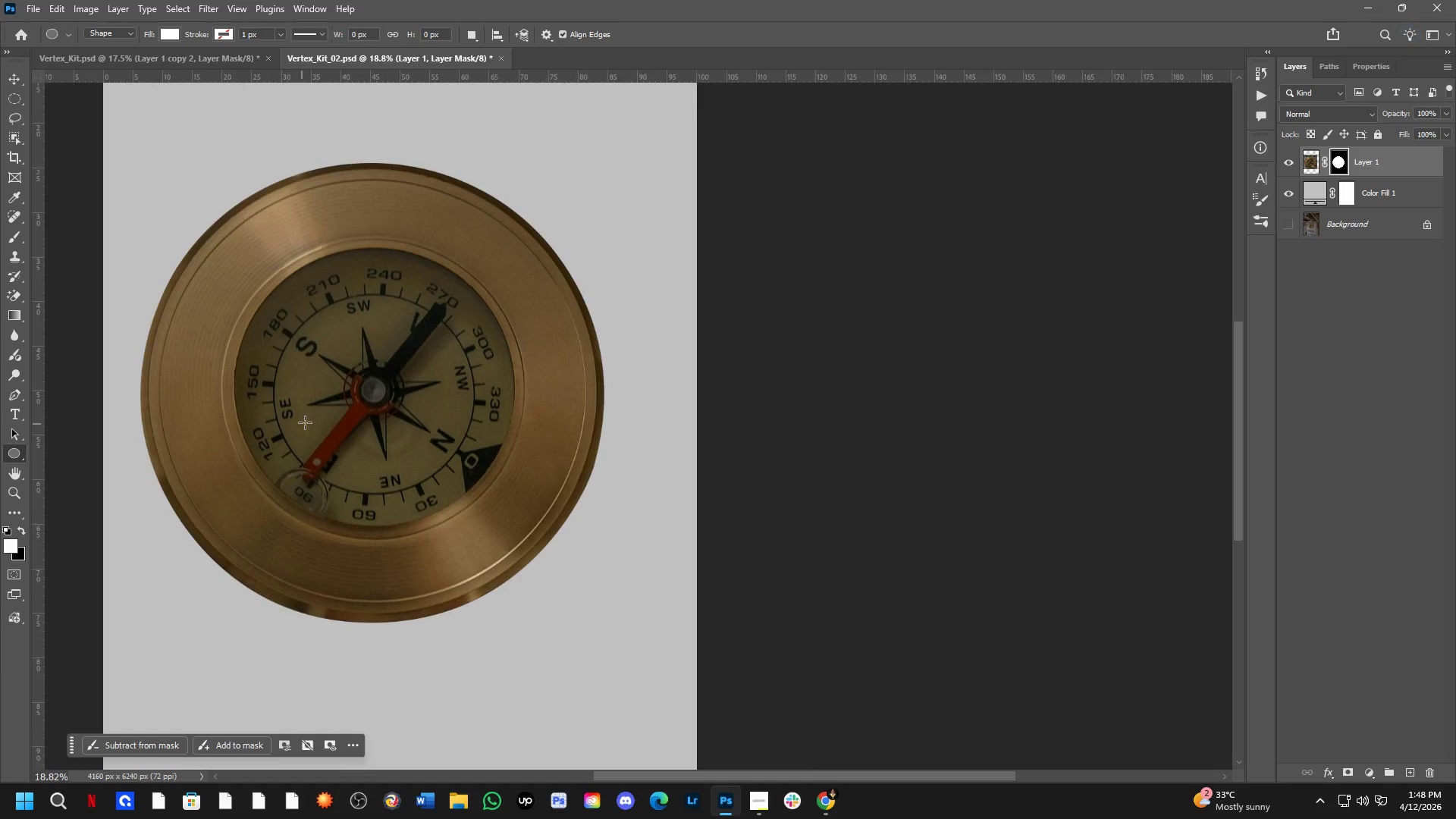 
hold_key(key=Space, duration=16.5)
 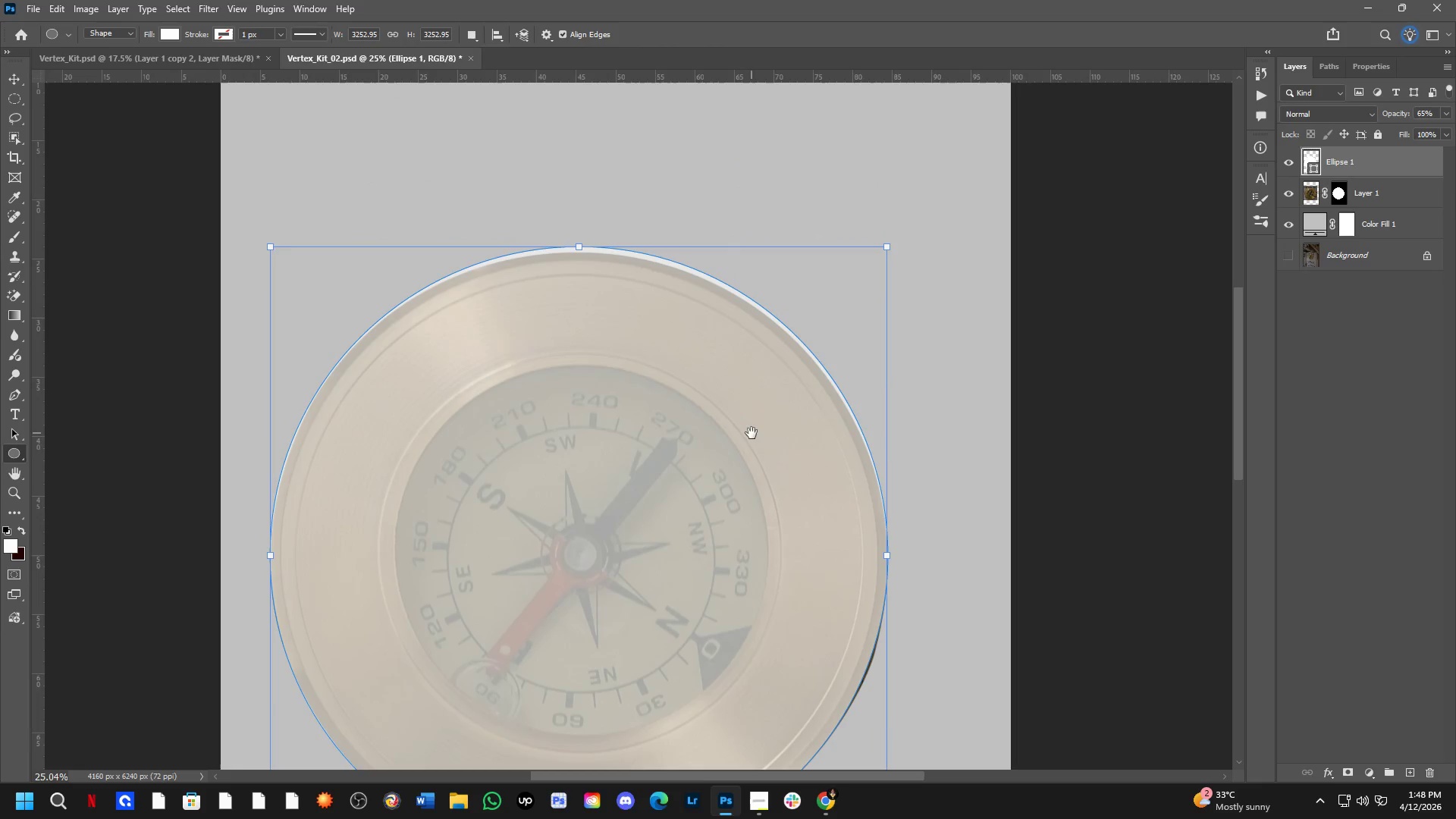 
left_click_drag(start_coordinate=[359, 182], to_coordinate=[852, 643])
 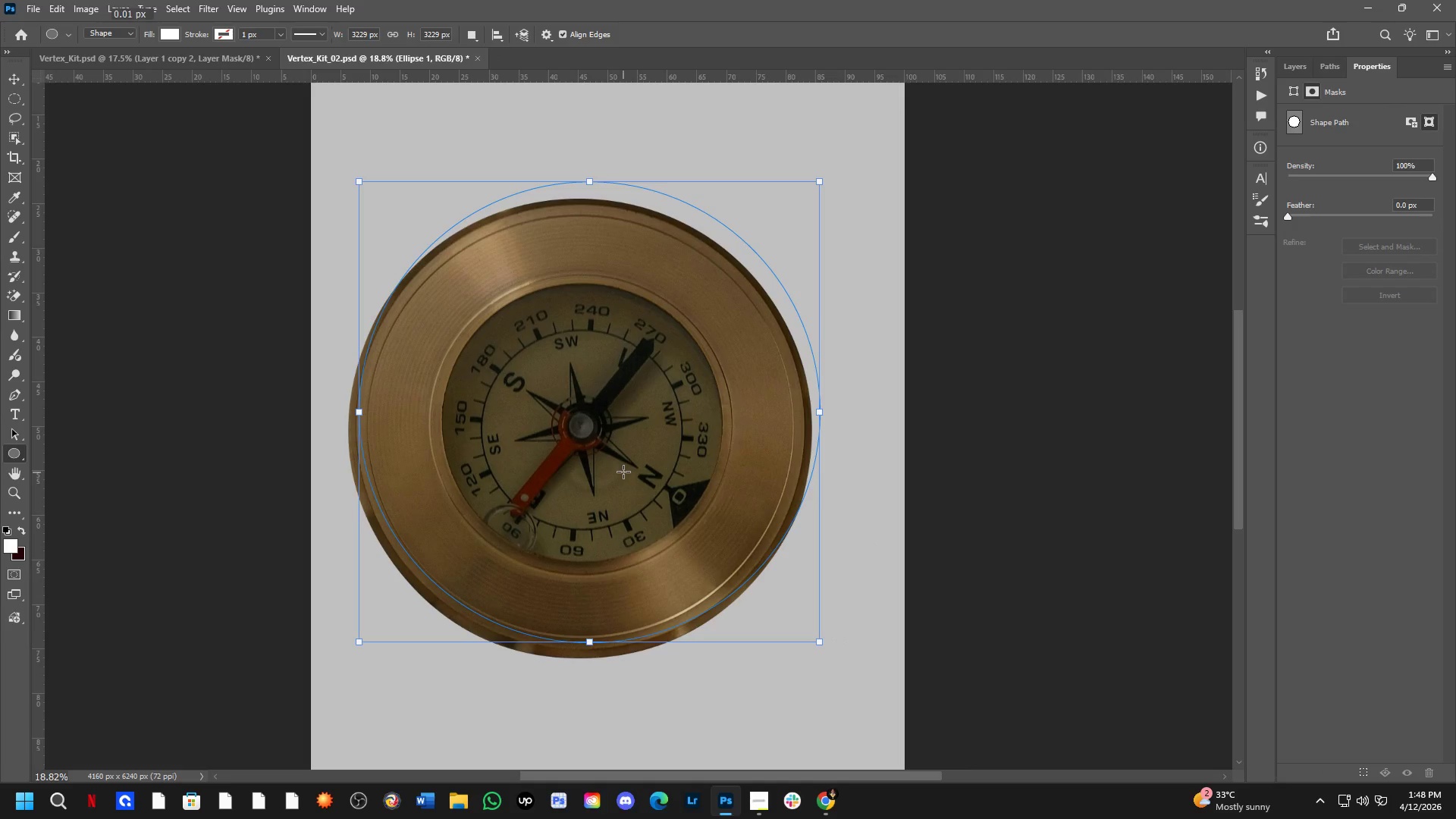 
hold_key(key=ShiftLeft, duration=1.2)
 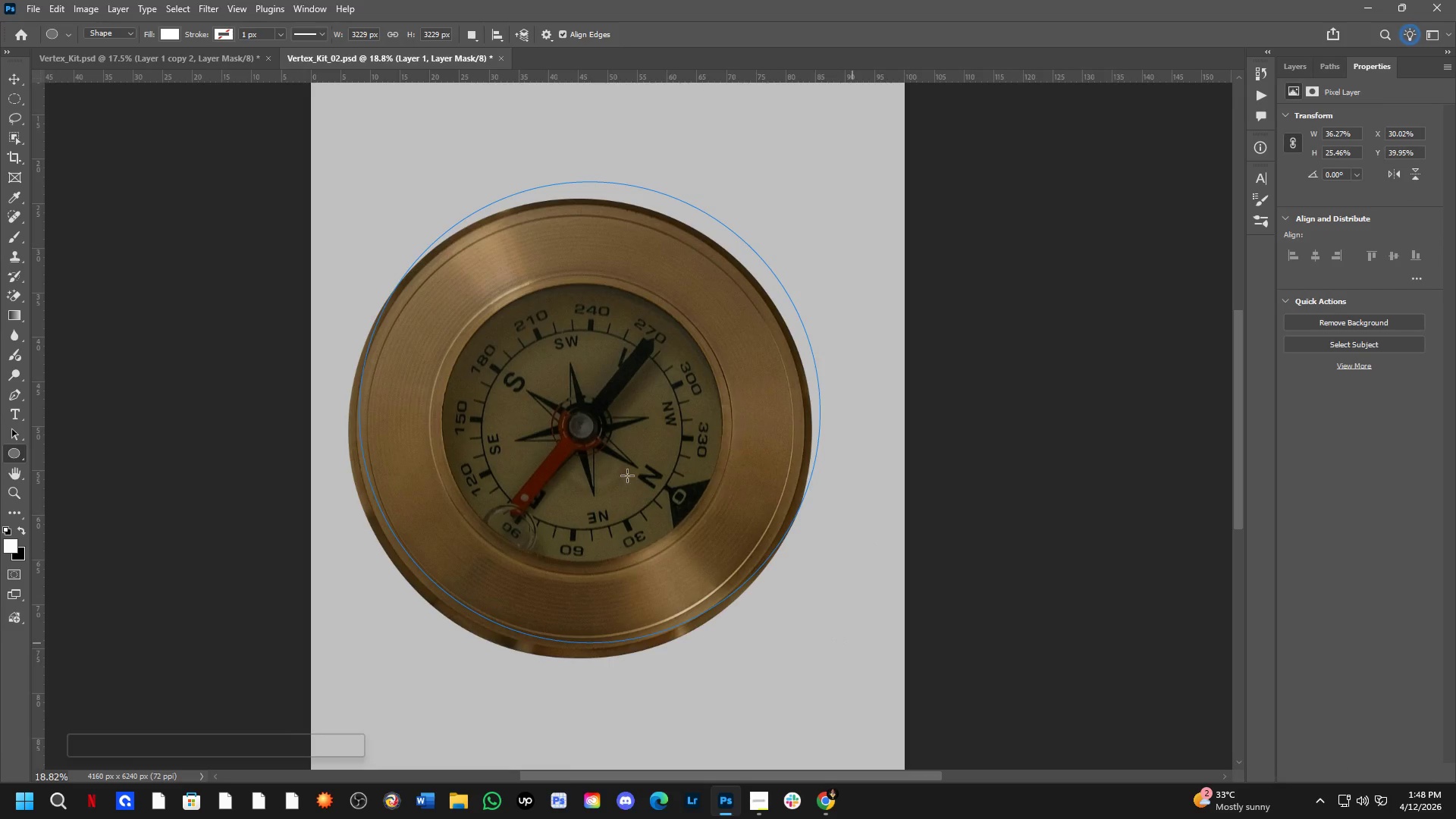 
scroll: coordinate [623, 472], scroll_direction: up, amount: 1.0
 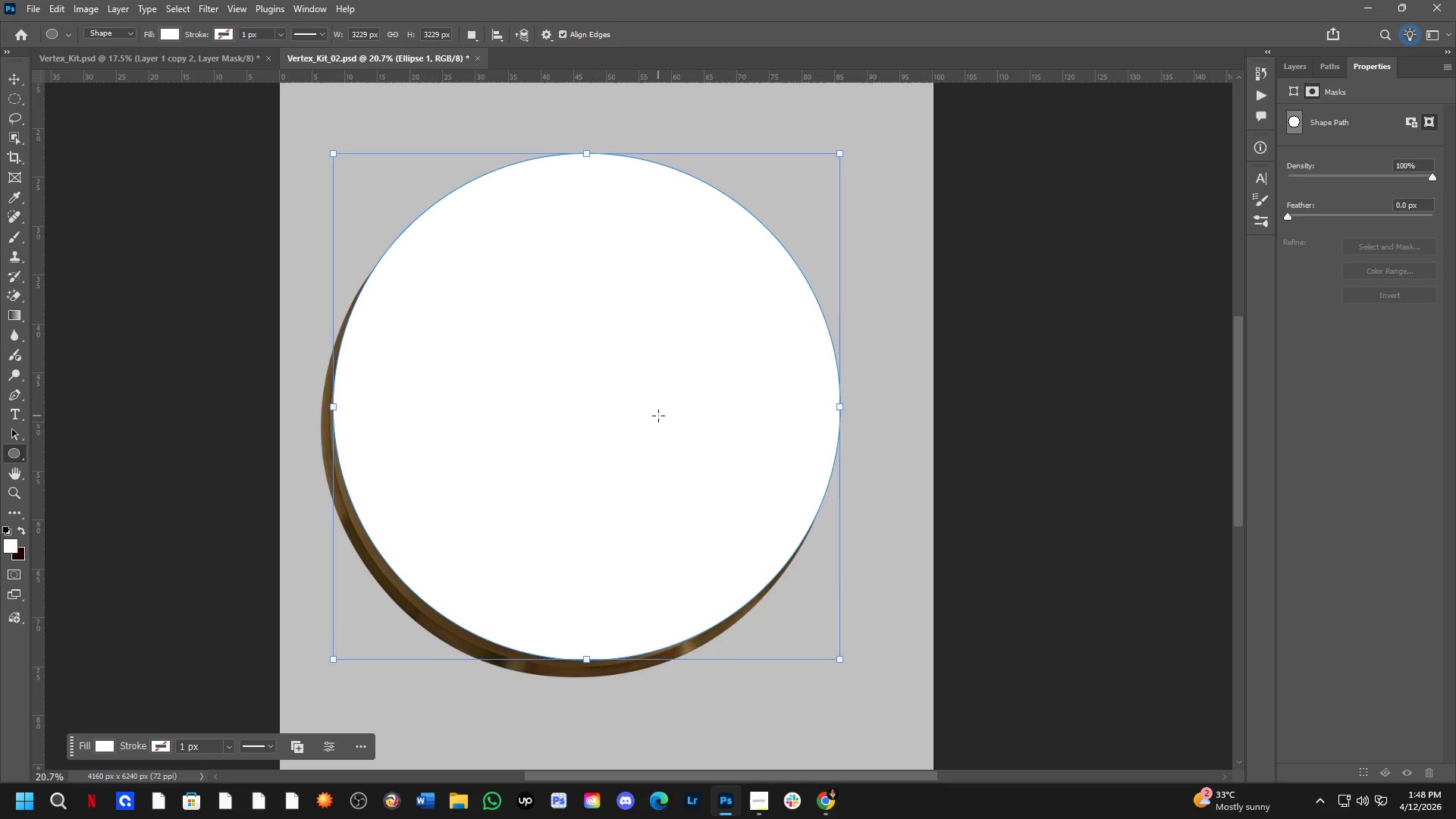 
hold_key(key=ControlLeft, duration=0.61)
 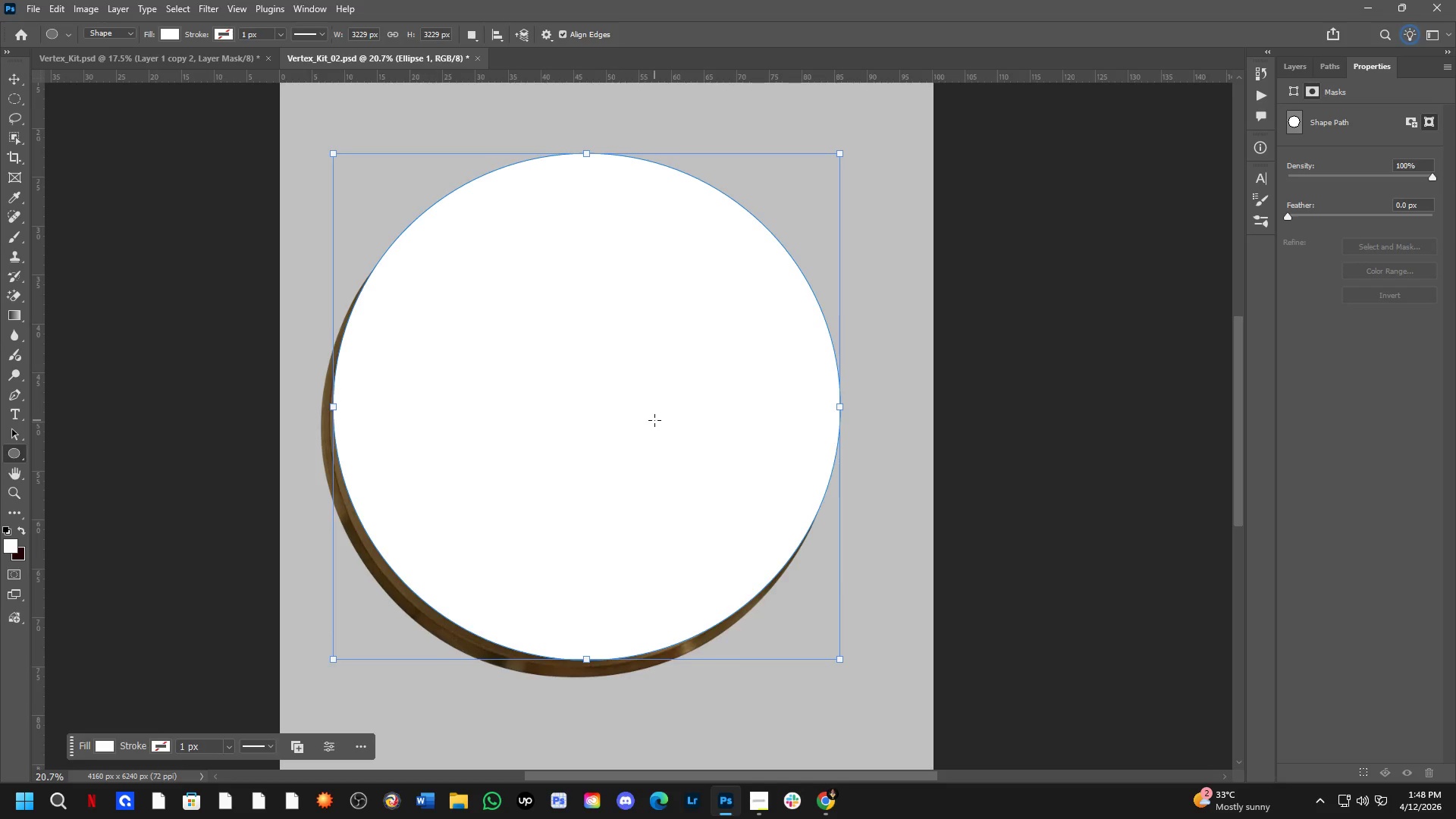 
hold_key(key=ControlLeft, duration=1.61)
left_click_drag(start_coordinate=[654, 420], to_coordinate=[641, 436])
 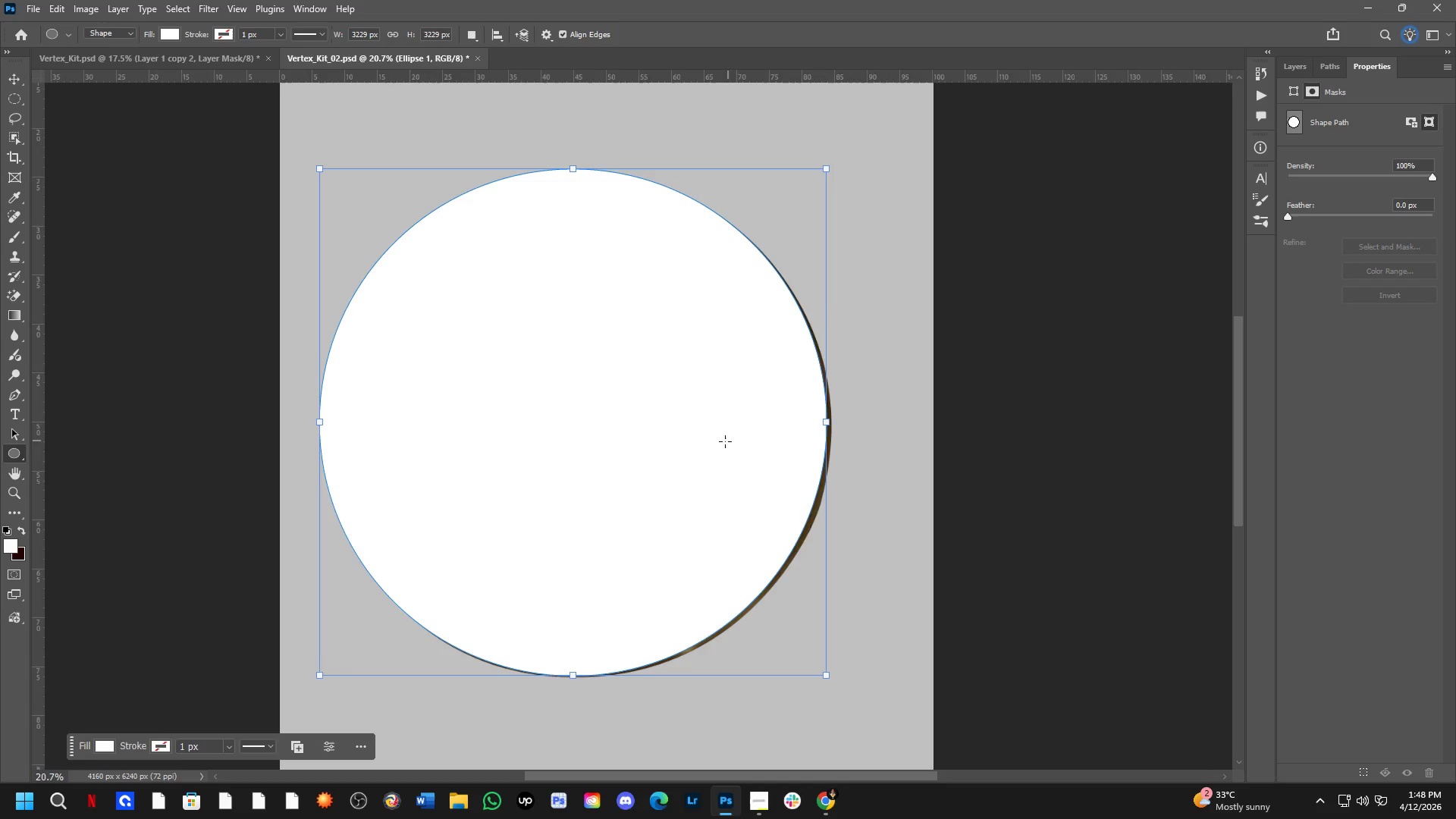 
hold_key(key=ControlLeft, duration=2.28)
 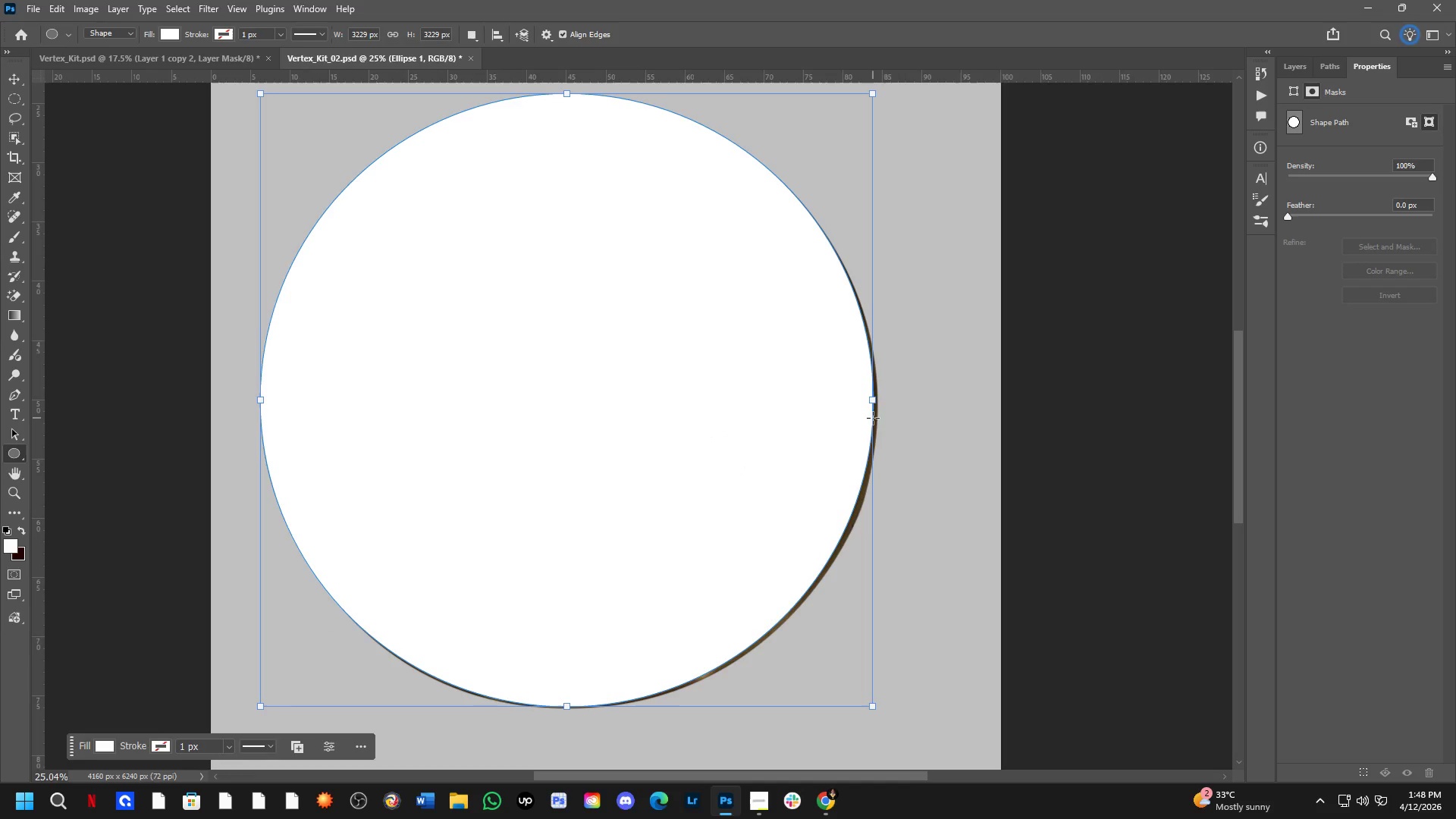 
scroll: coordinate [606, 532], scroll_direction: up, amount: 2.0
 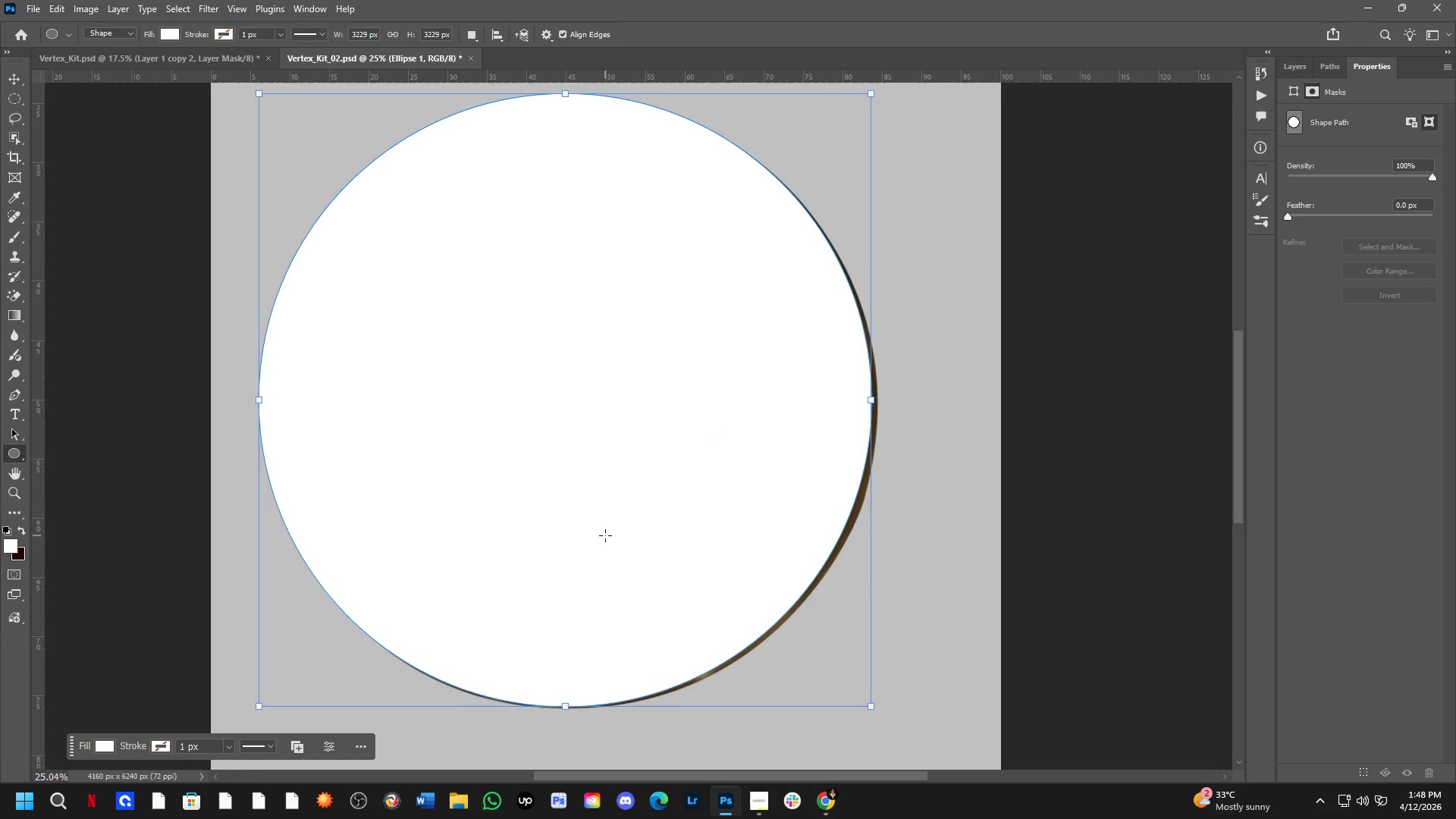 
hold_key(key=ShiftLeft, duration=1.39)
left_click_drag(start_coordinate=[874, 400], to_coordinate=[878, 403])
 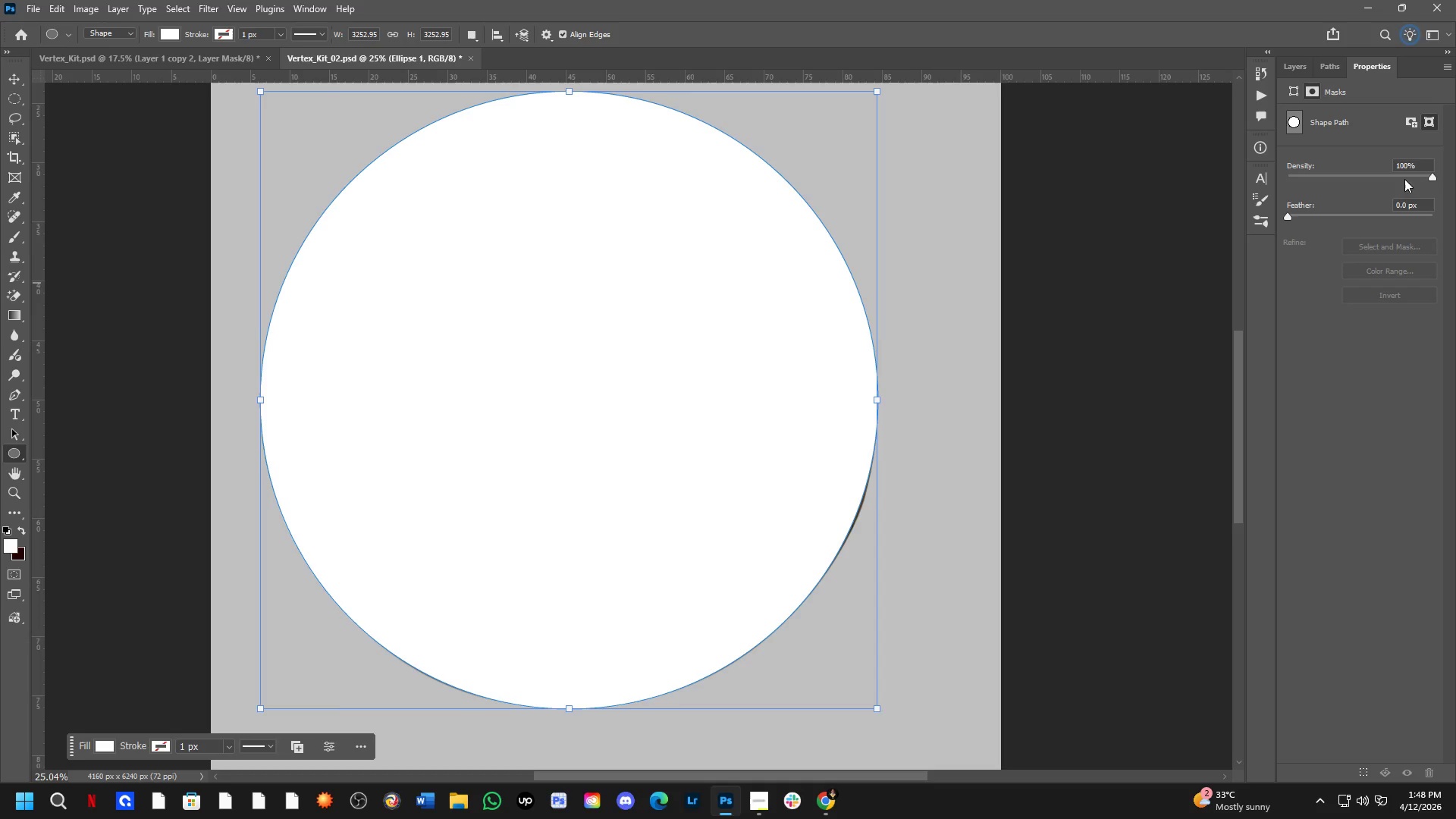 
left_click([1292, 61])
 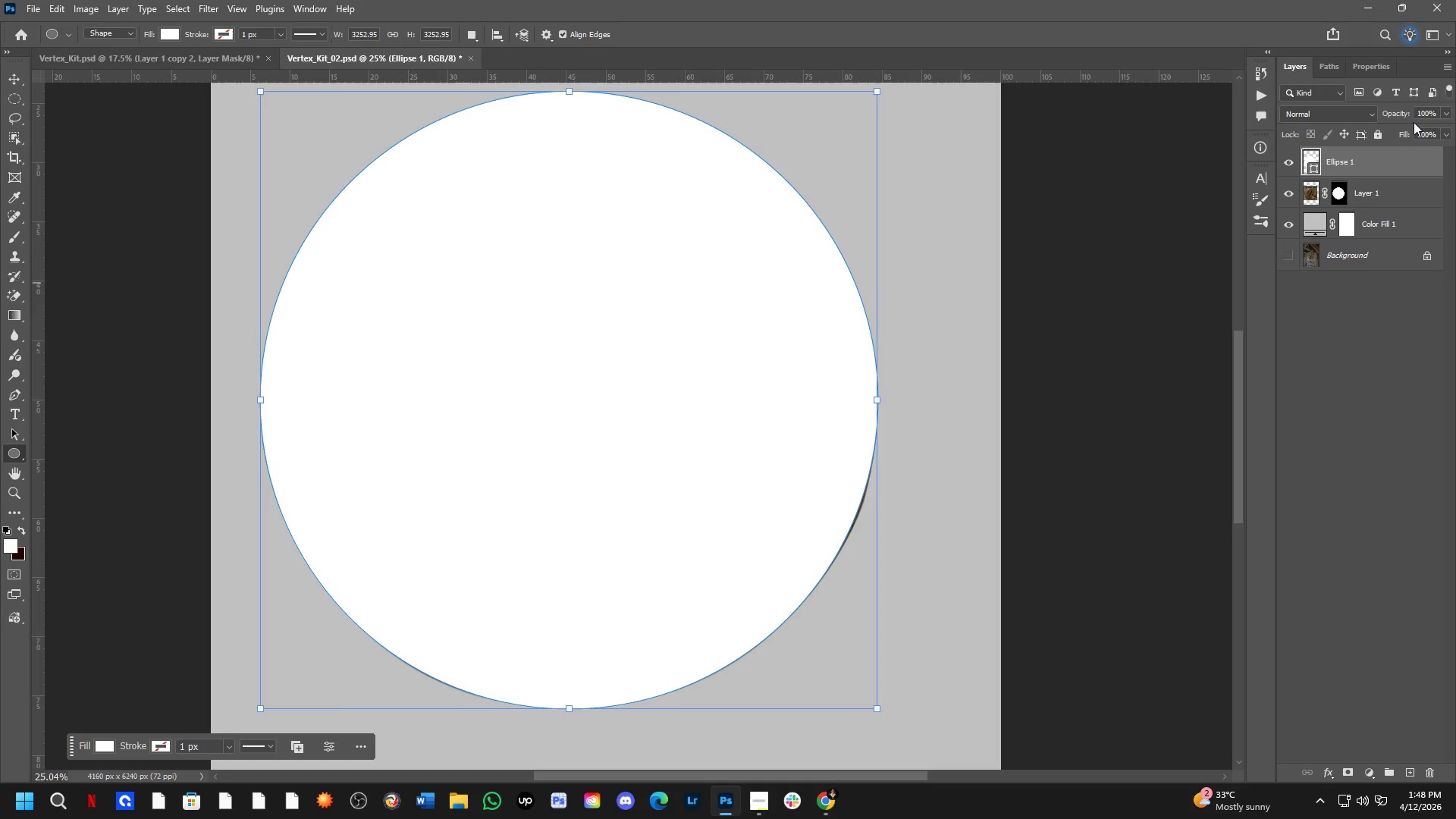 
left_click_drag(start_coordinate=[1397, 111], to_coordinate=[1370, 119])
 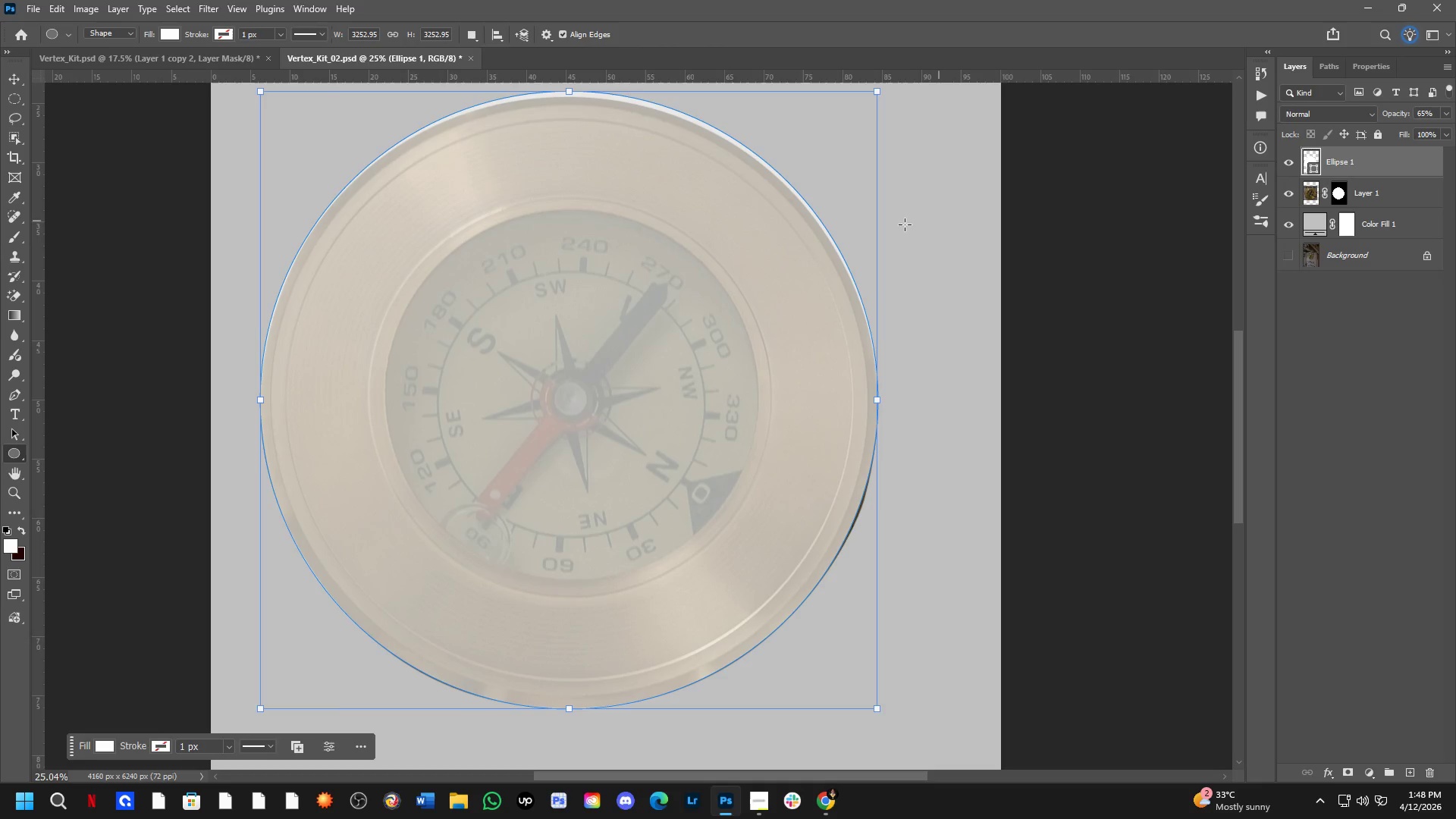 
hold_key(key=Space, duration=0.69)
 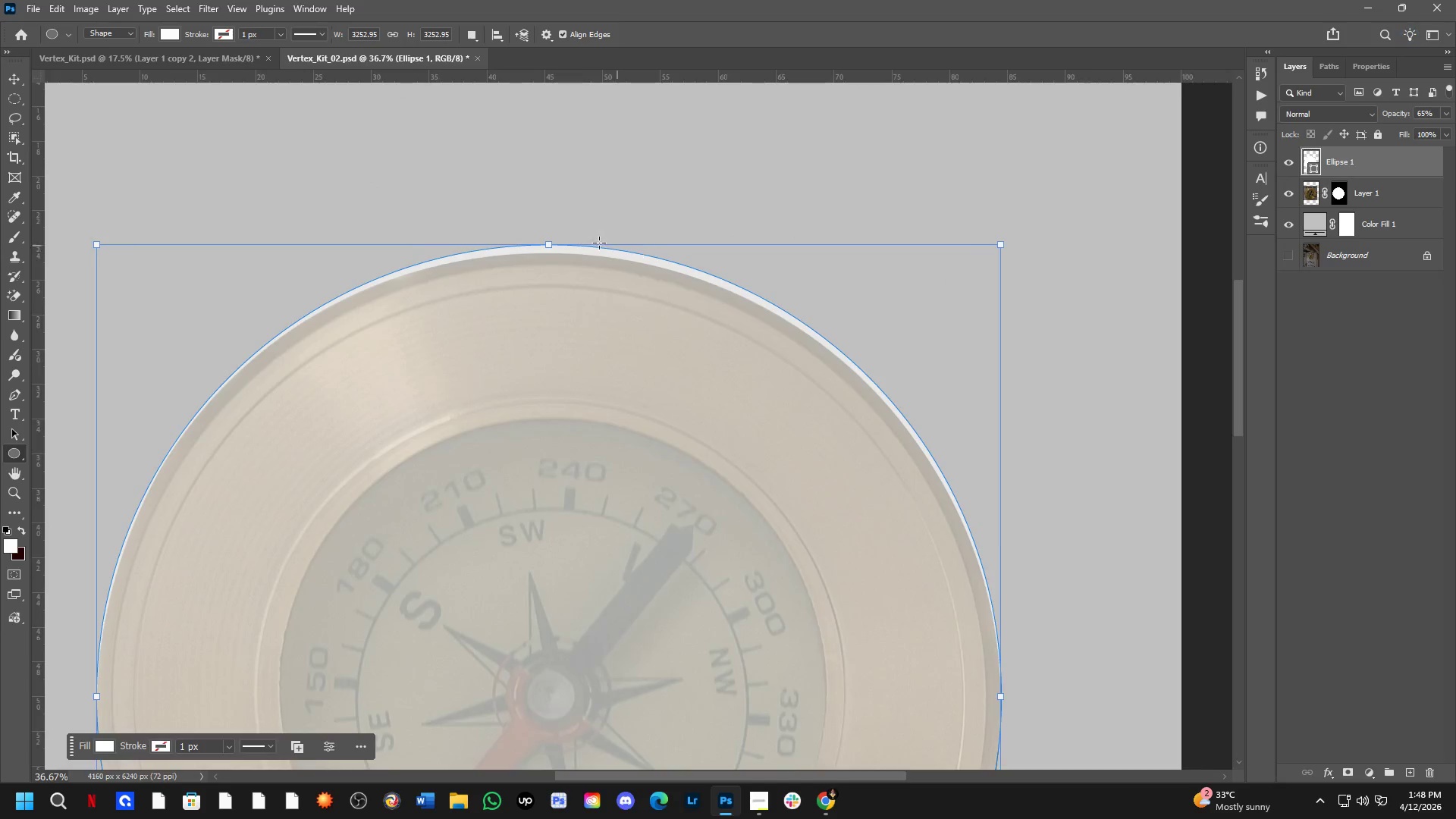 
left_click_drag(start_coordinate=[742, 278], to_coordinate=[752, 433])
 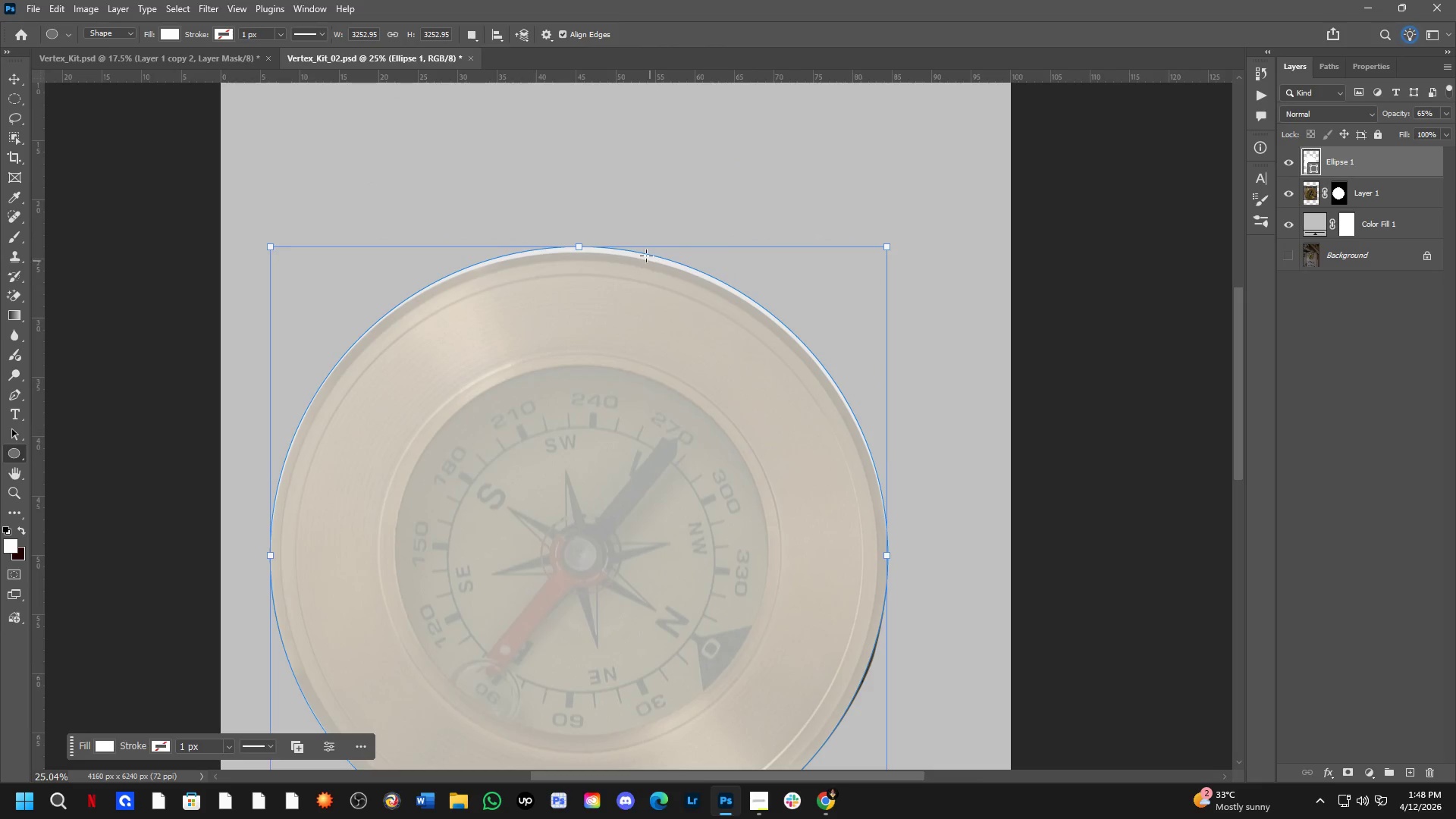 
hold_key(key=ShiftLeft, duration=1.47)
 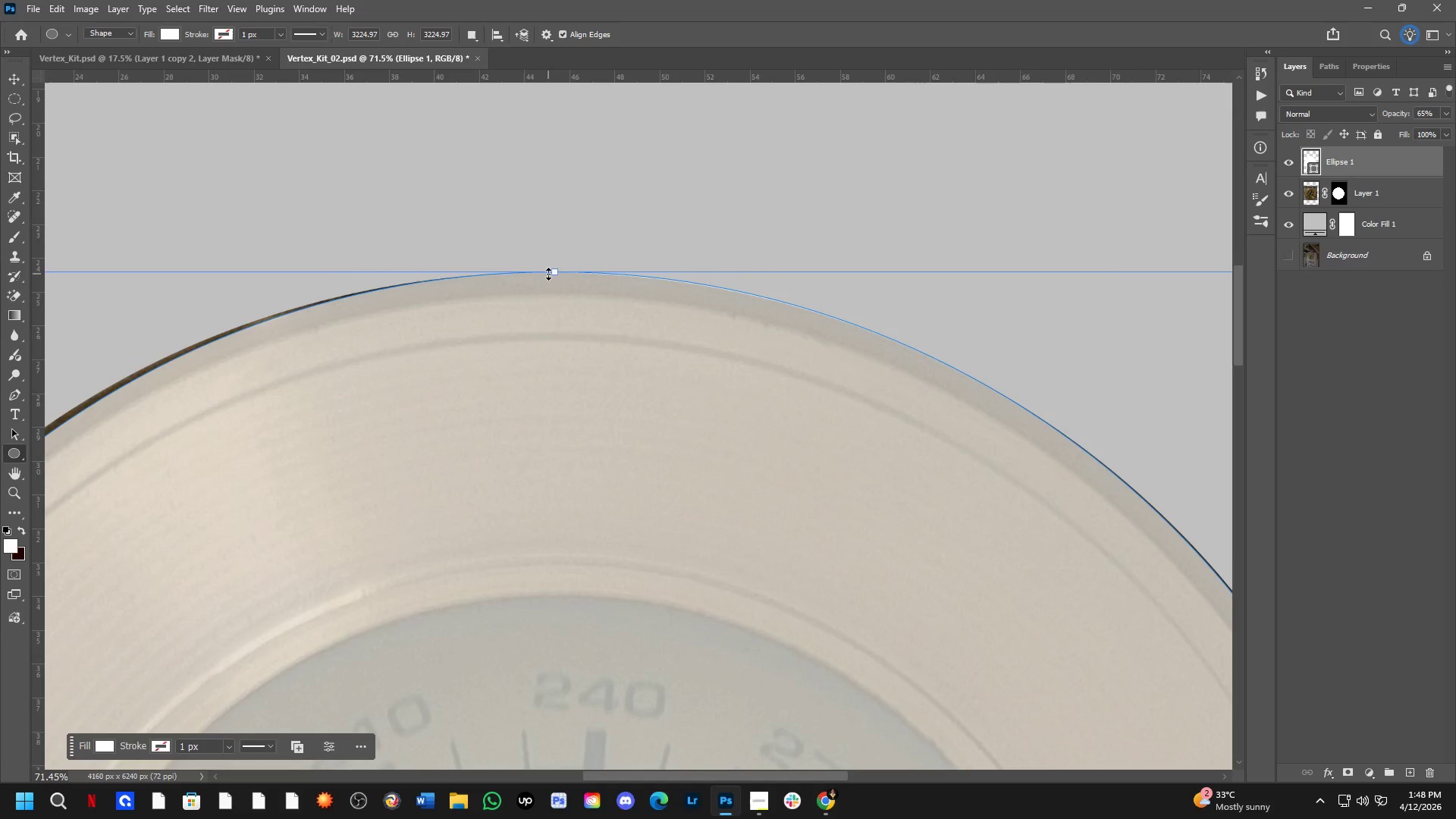 
scroll: coordinate [543, 235], scroll_direction: up, amount: 11.0
 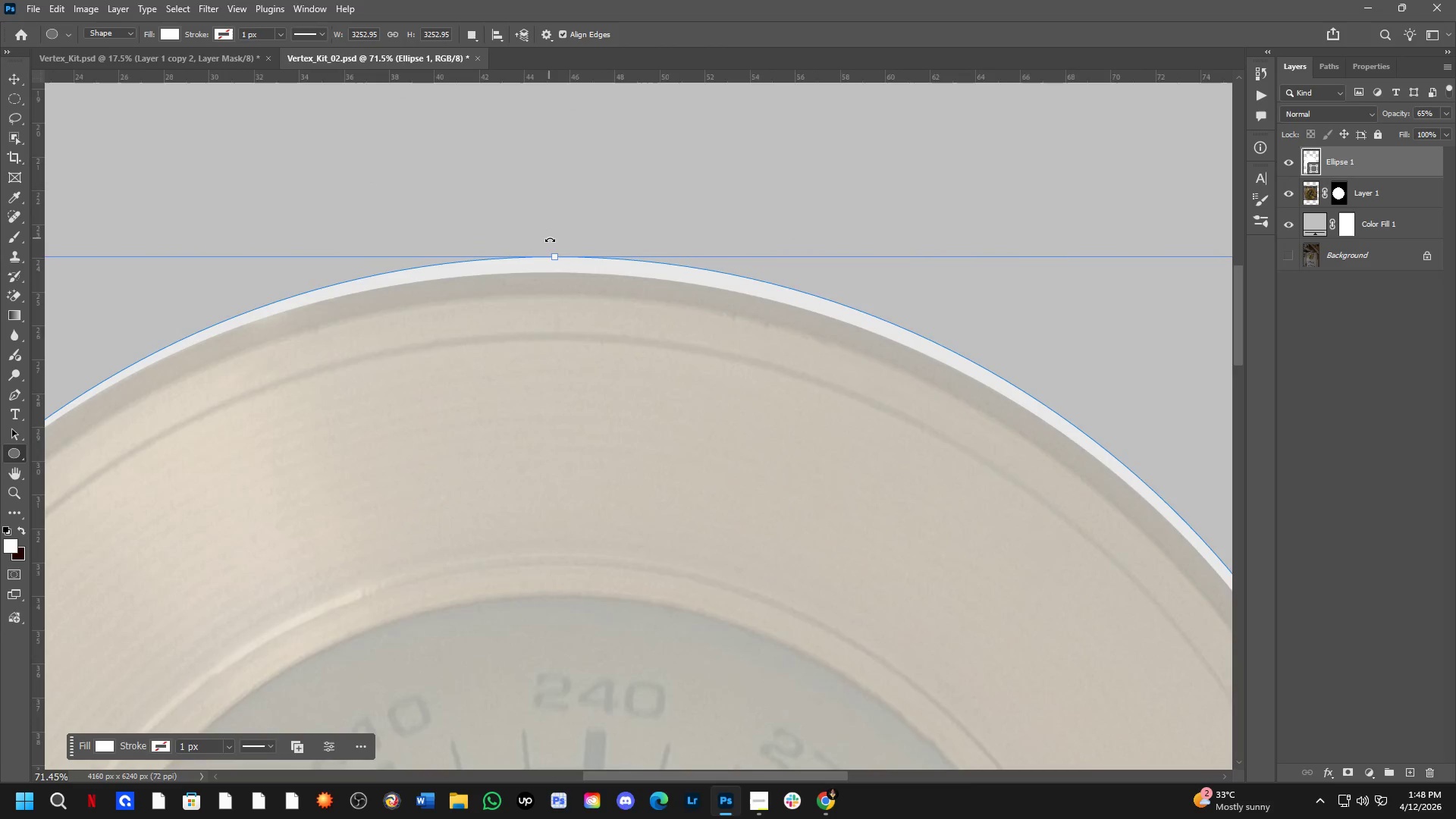 
left_click_drag(start_coordinate=[555, 256], to_coordinate=[556, 271])
 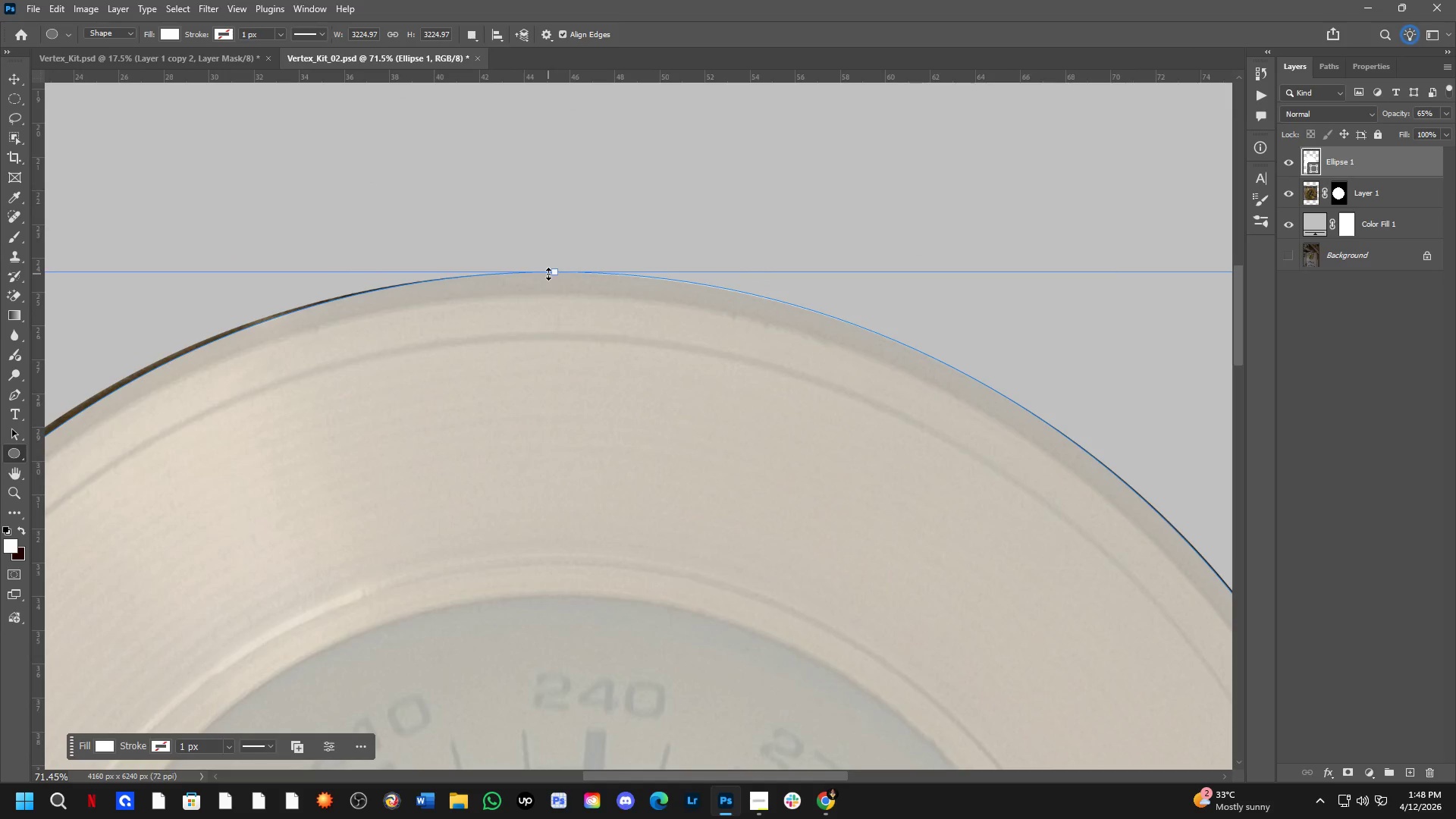 
hold_key(key=ShiftLeft, duration=1.3)
left_click_drag(start_coordinate=[548, 271], to_coordinate=[551, 275])
 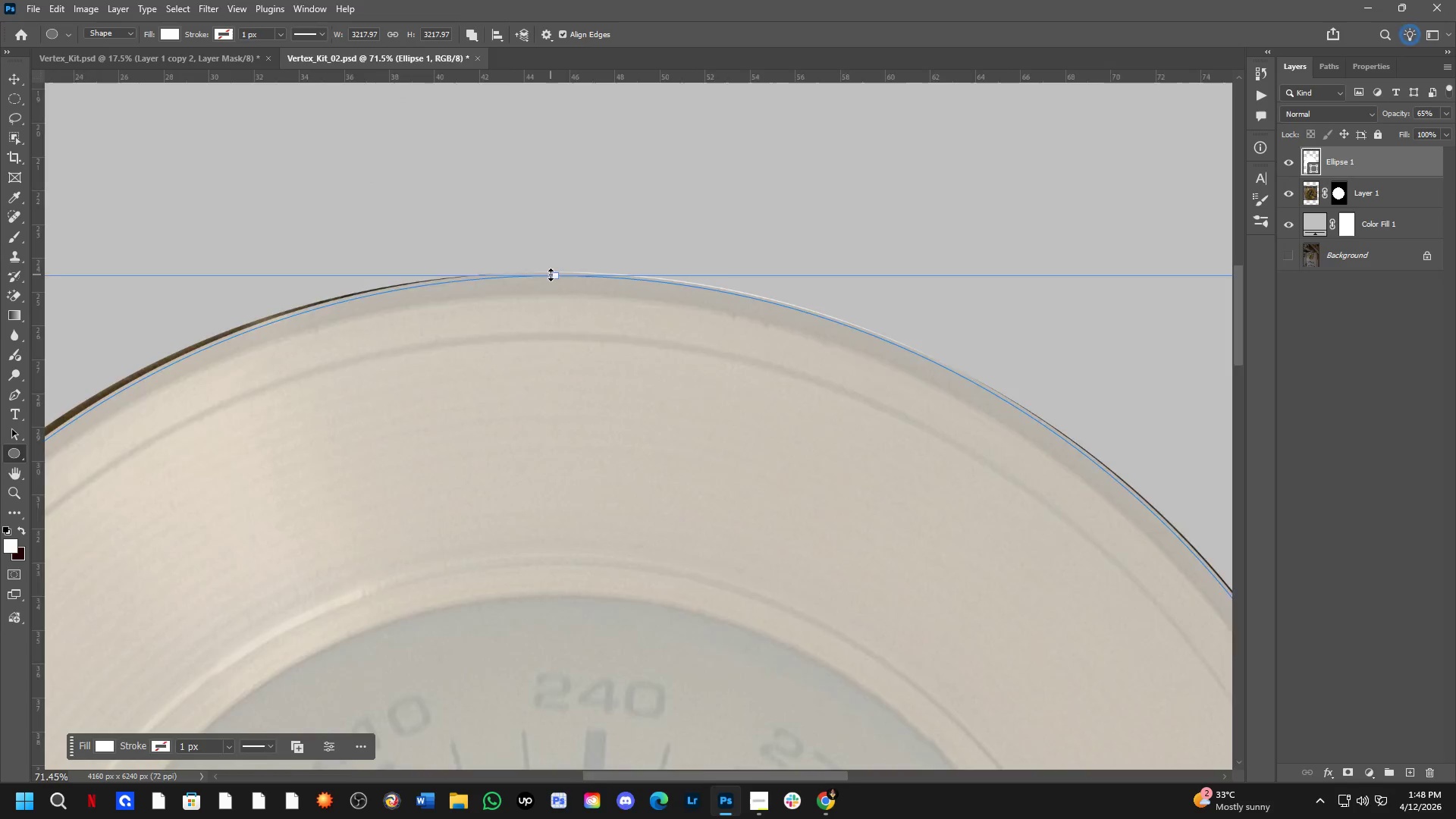 
hold_key(key=Space, duration=0.78)
 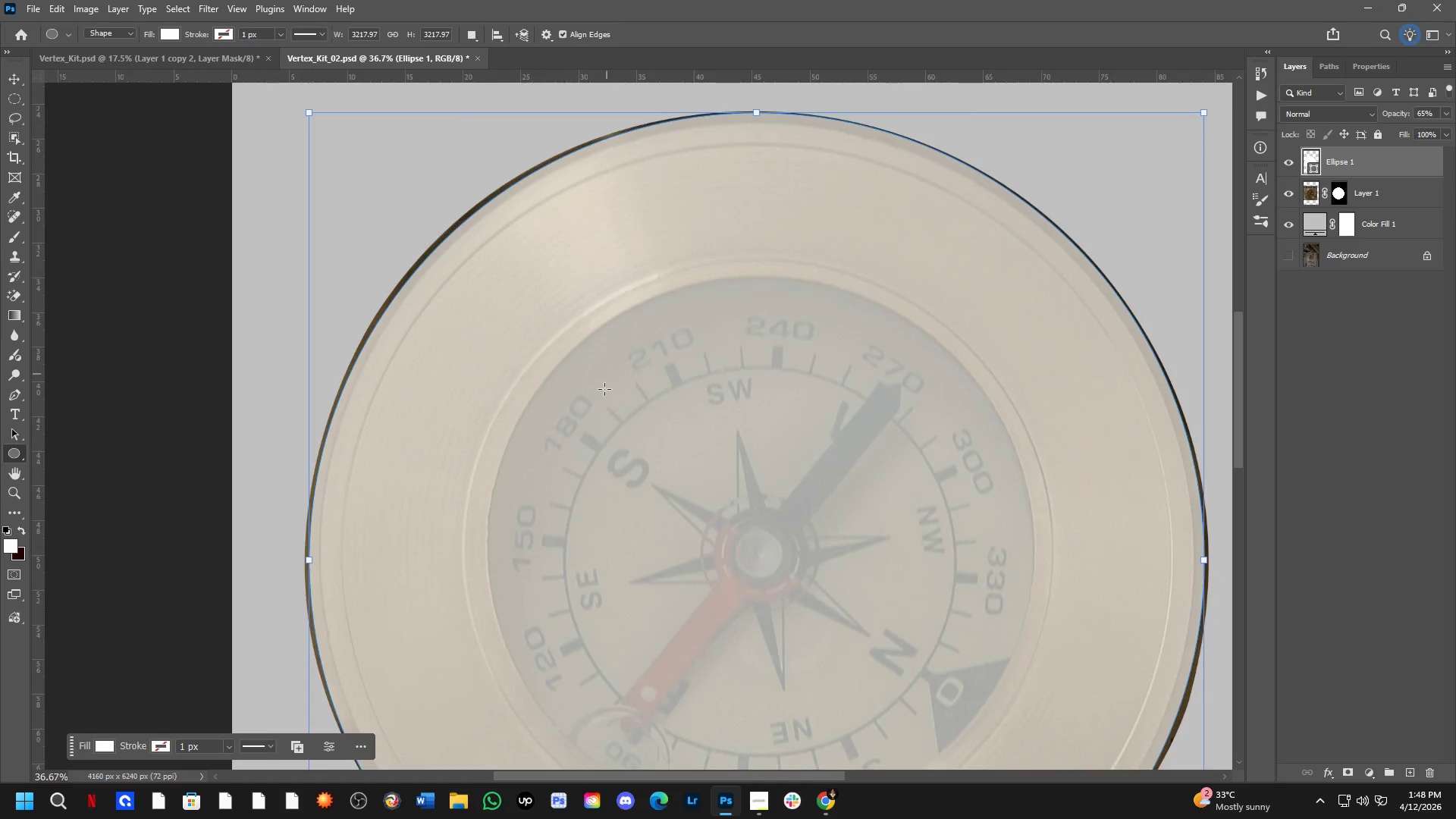 
left_click_drag(start_coordinate=[520, 419], to_coordinate=[759, 175])
 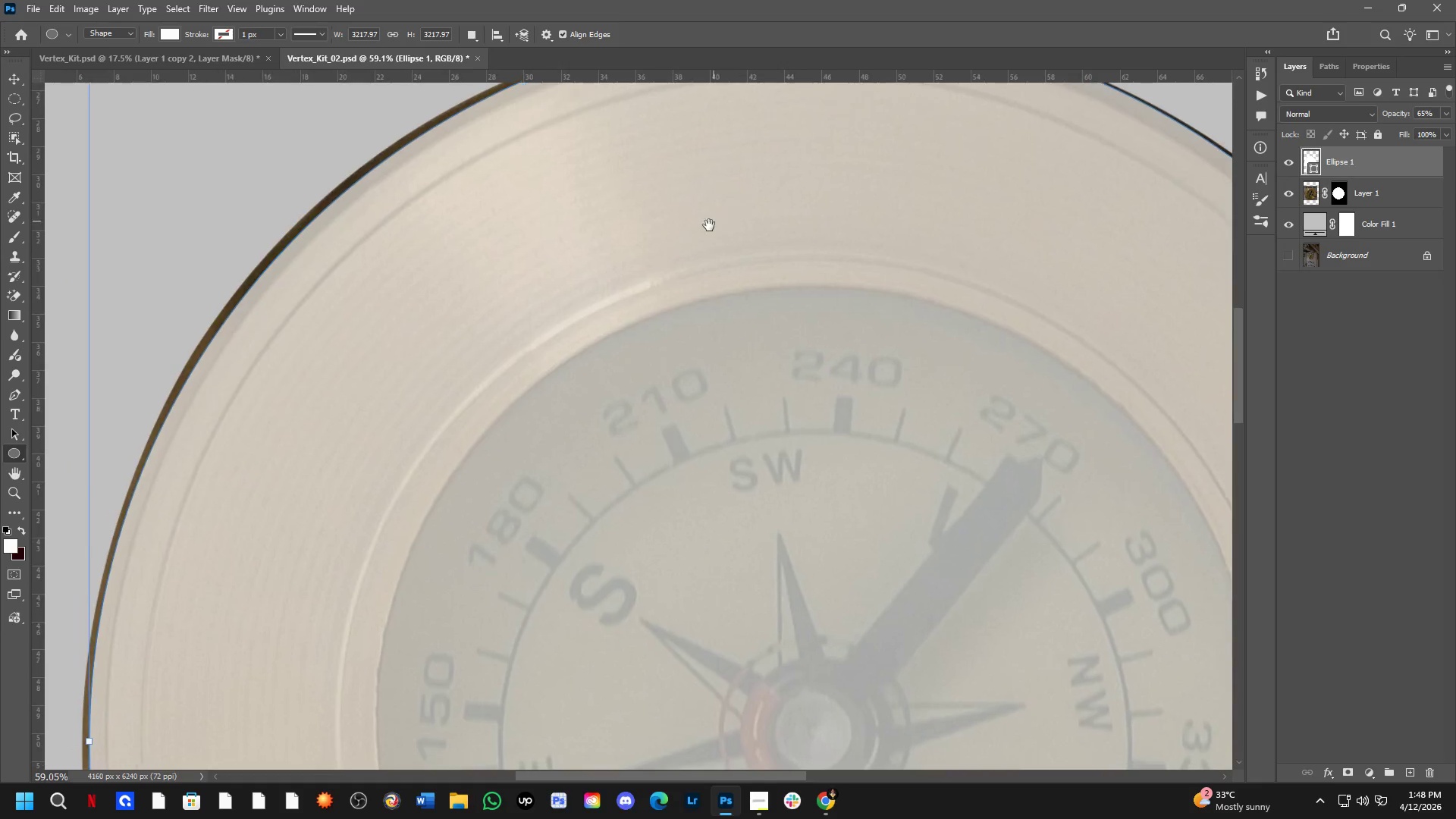 
scroll: coordinate [546, 299], scroll_direction: down, amount: 2.0
 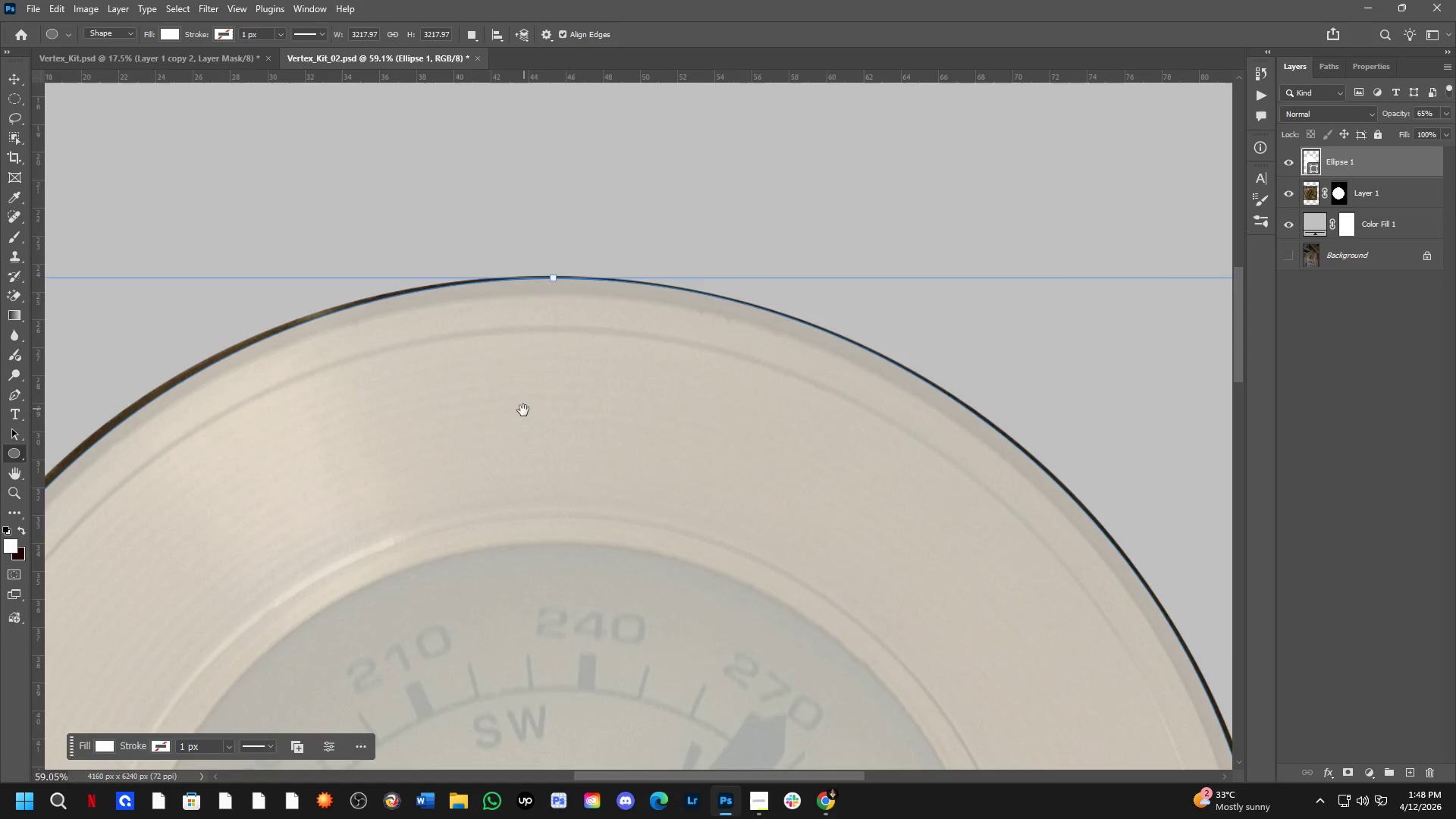 
hold_key(key=Space, duration=0.86)
 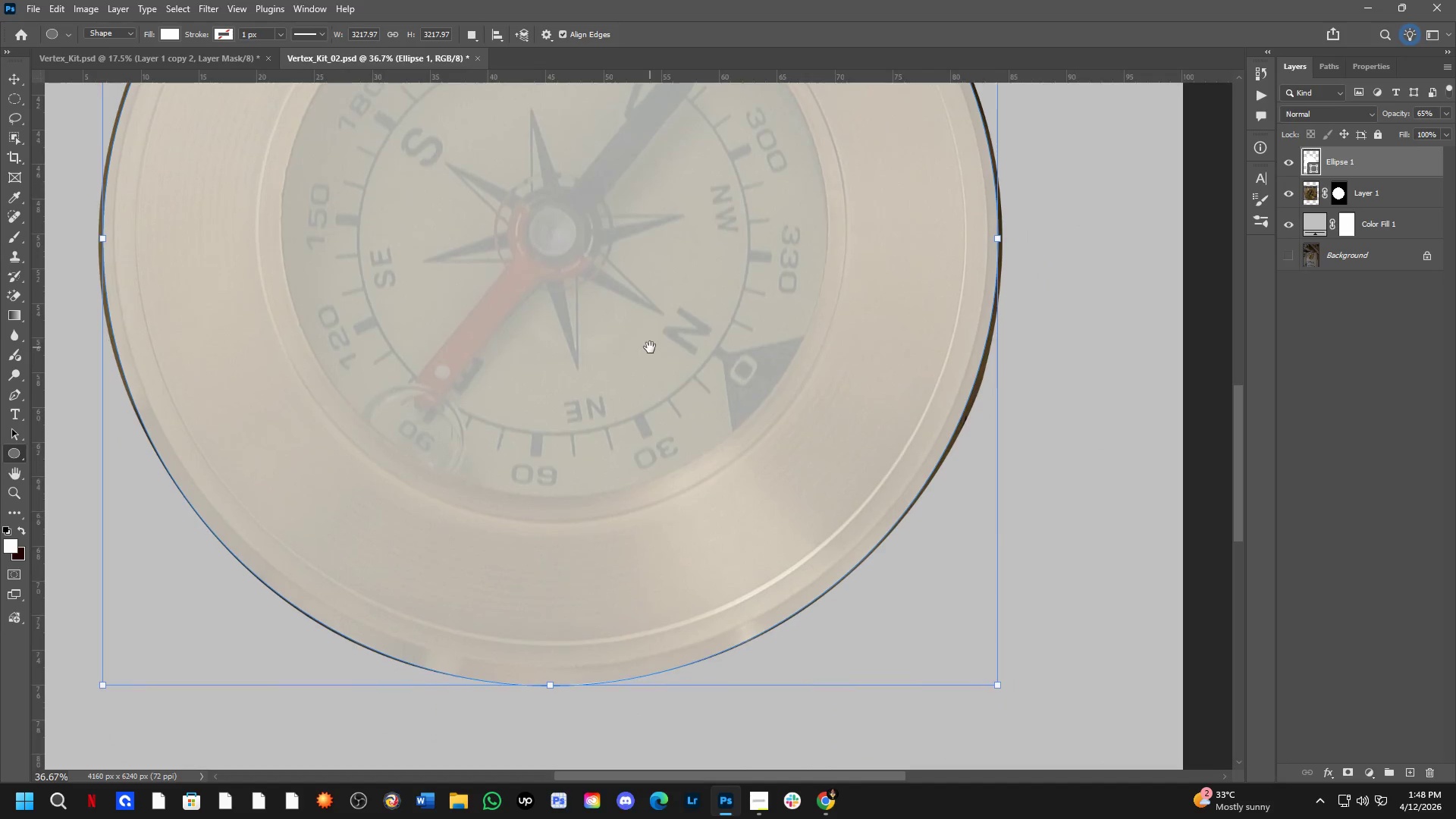 
left_click_drag(start_coordinate=[600, 406], to_coordinate=[408, 186])
 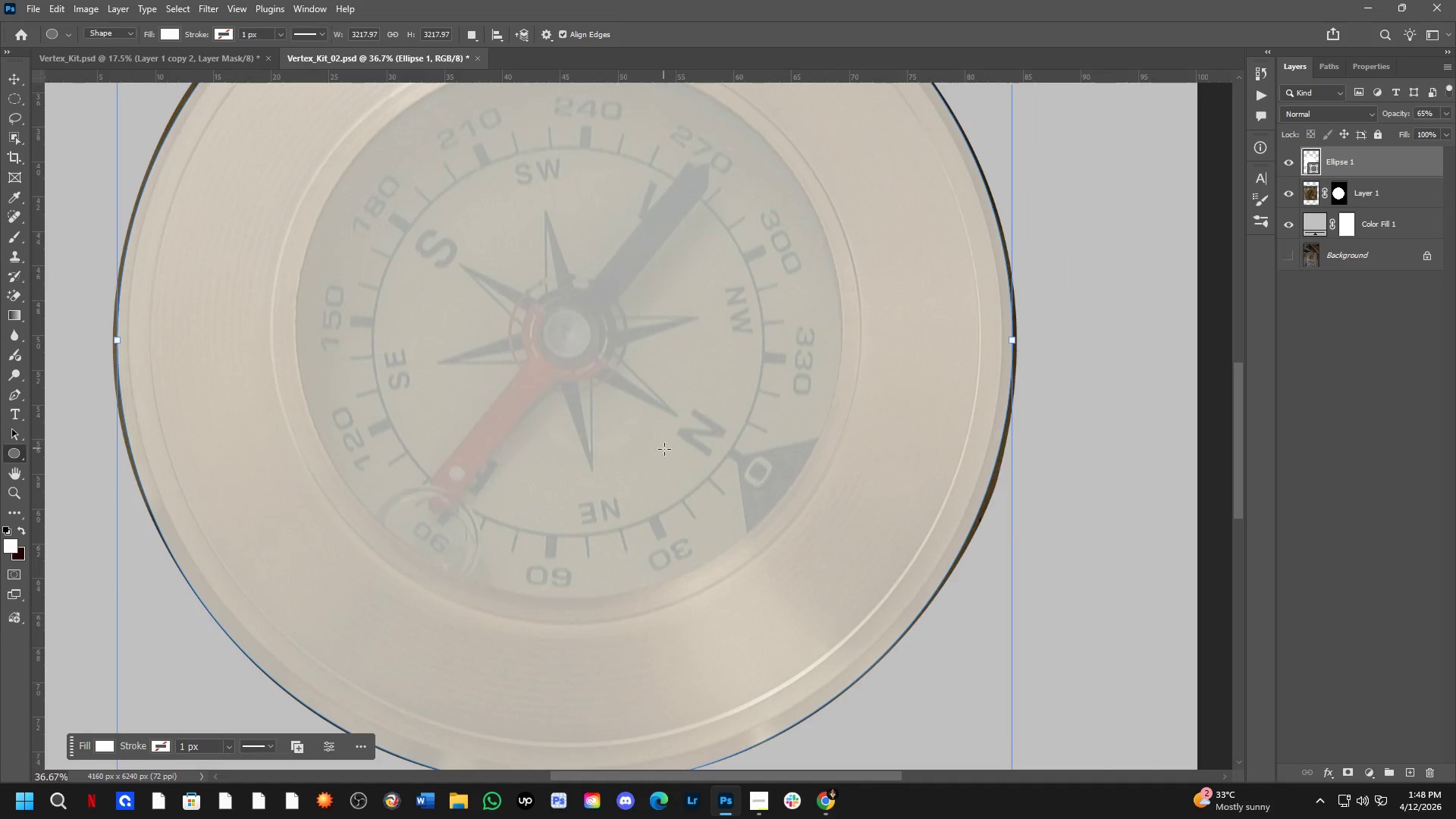 
scroll: coordinate [655, 276], scroll_direction: down, amount: 5.0
 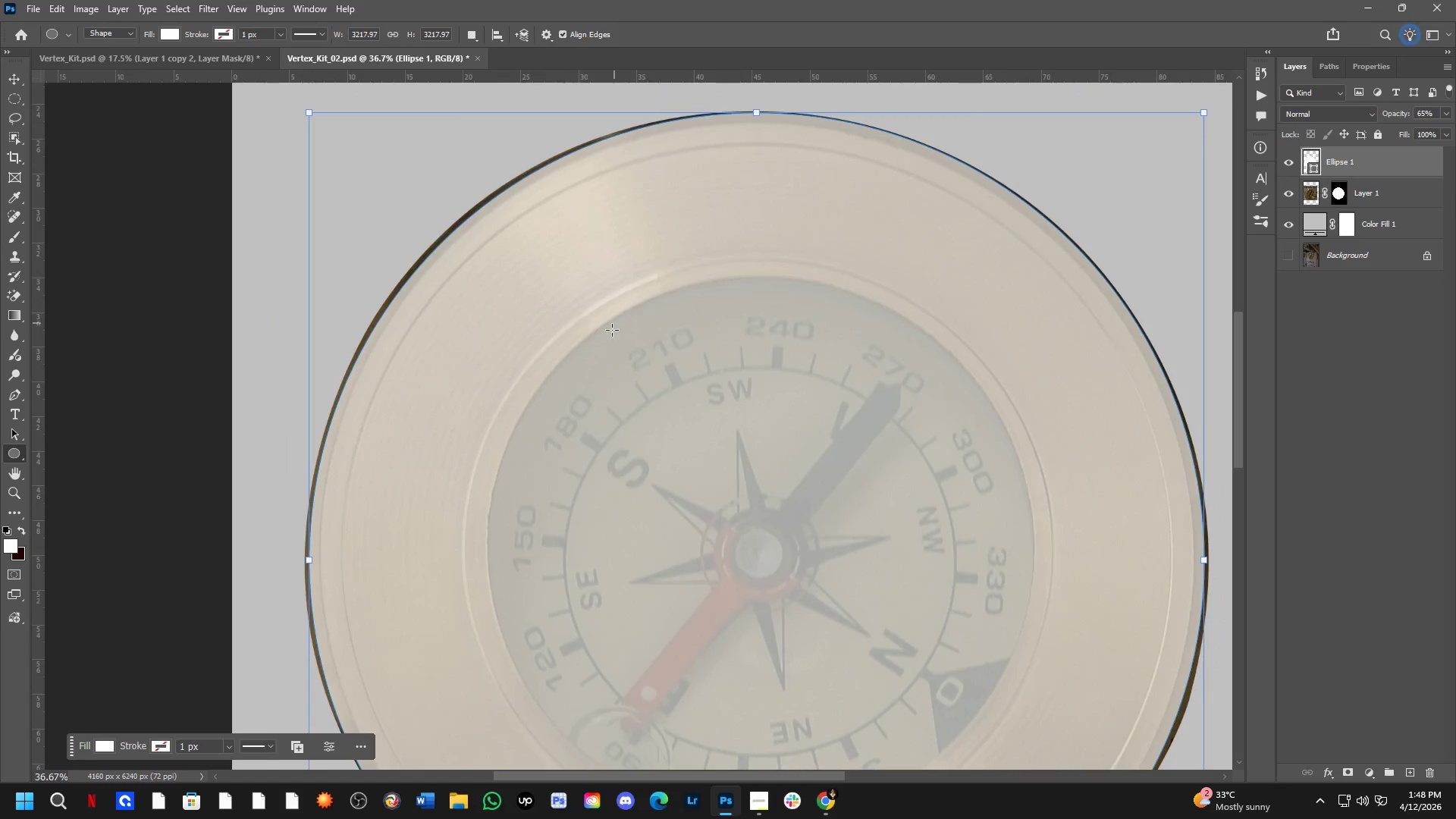 
hold_key(key=Space, duration=0.67)
 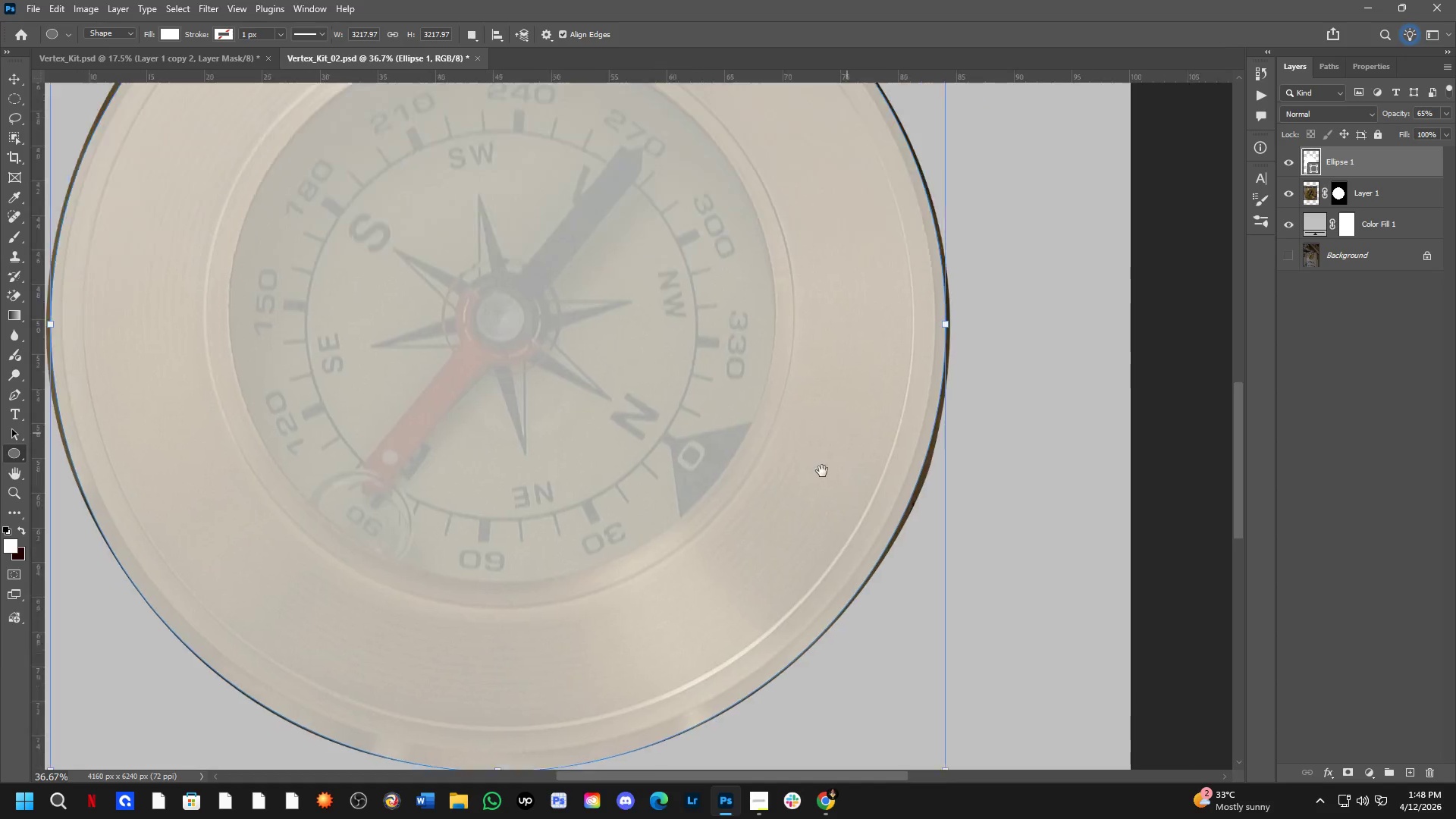 
left_click_drag(start_coordinate=[664, 449], to_coordinate=[650, 347])
 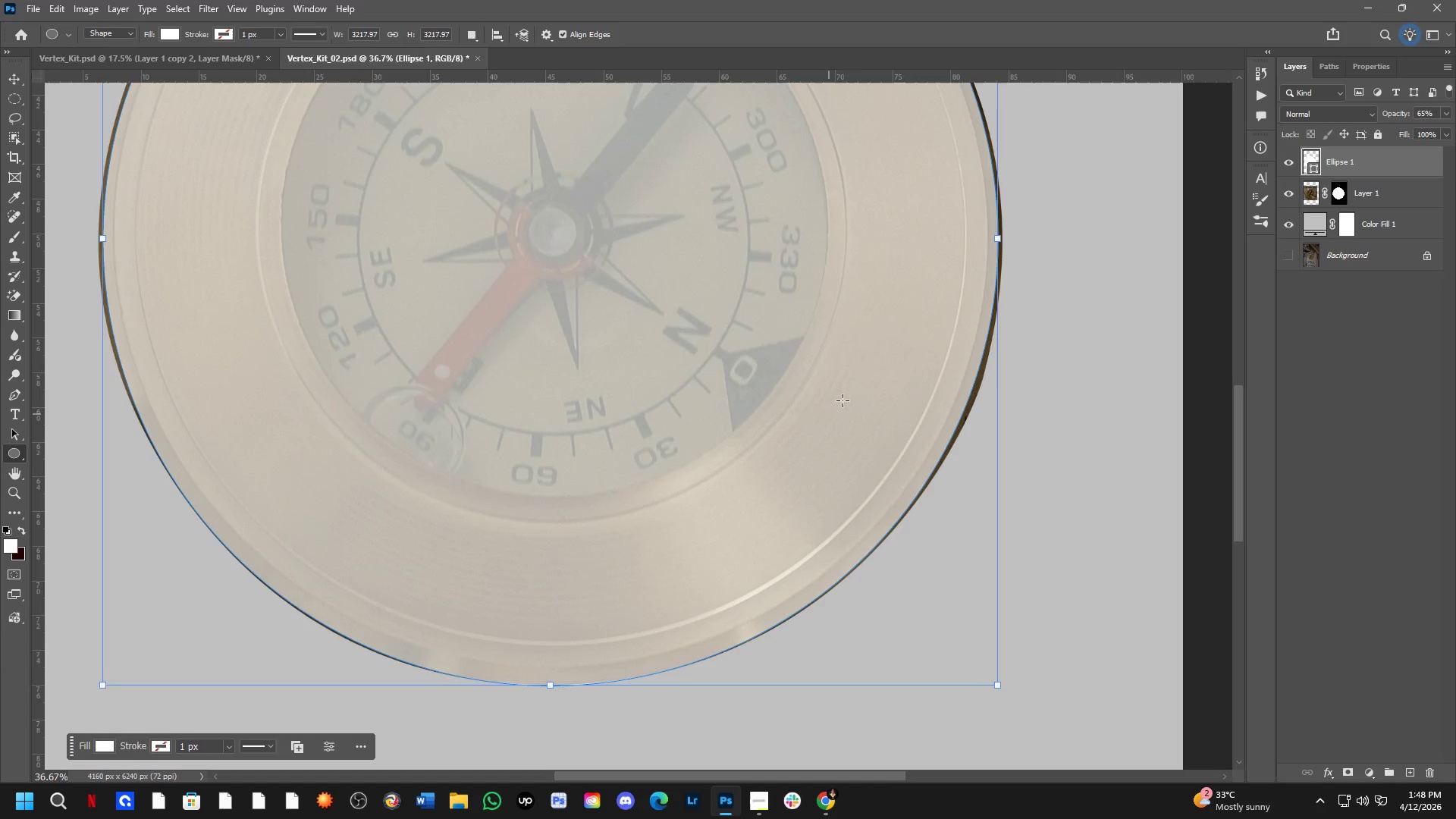 
hold_key(key=Space, duration=0.7)
 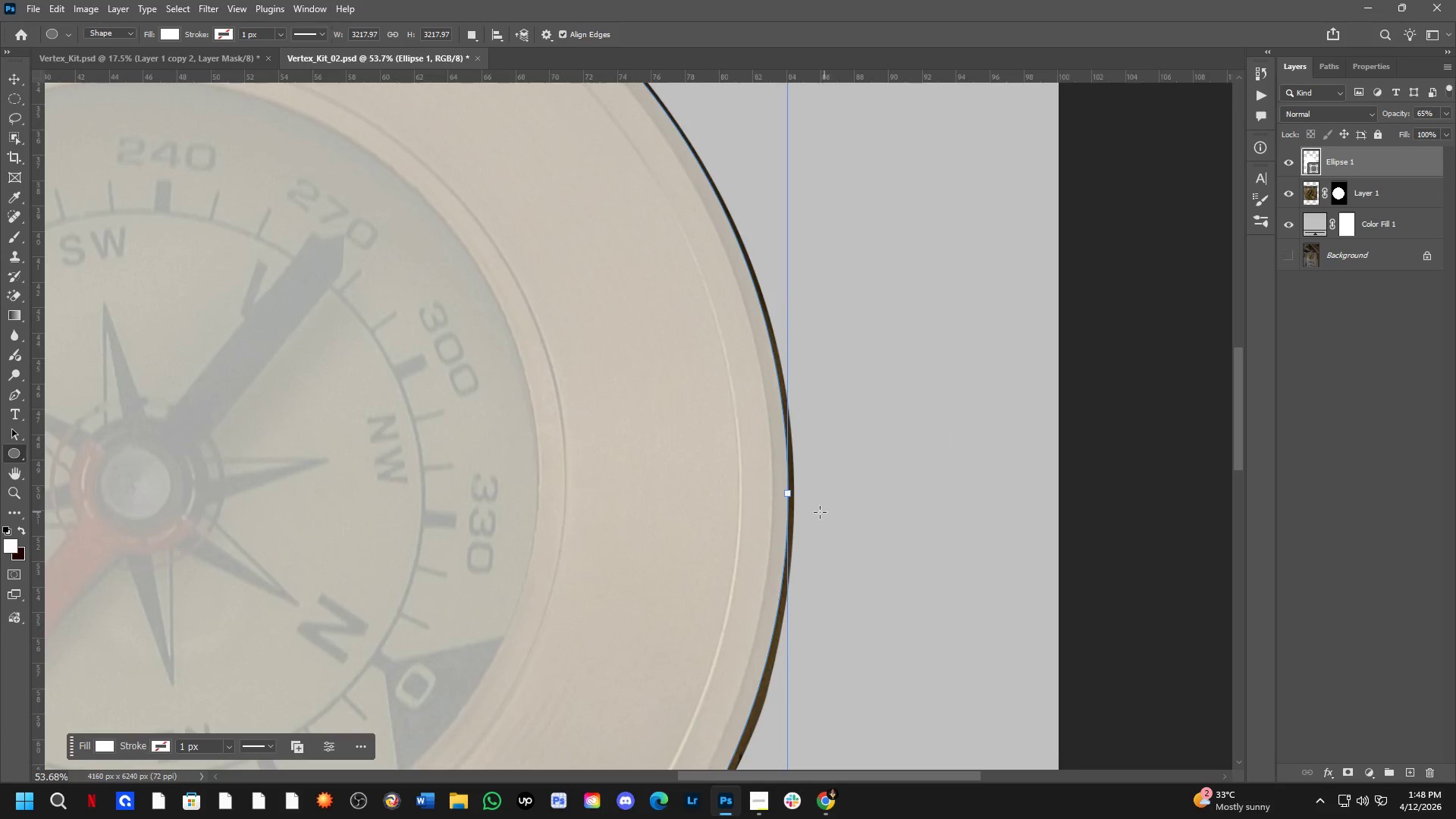 
left_click_drag(start_coordinate=[909, 331], to_coordinate=[722, 591])
 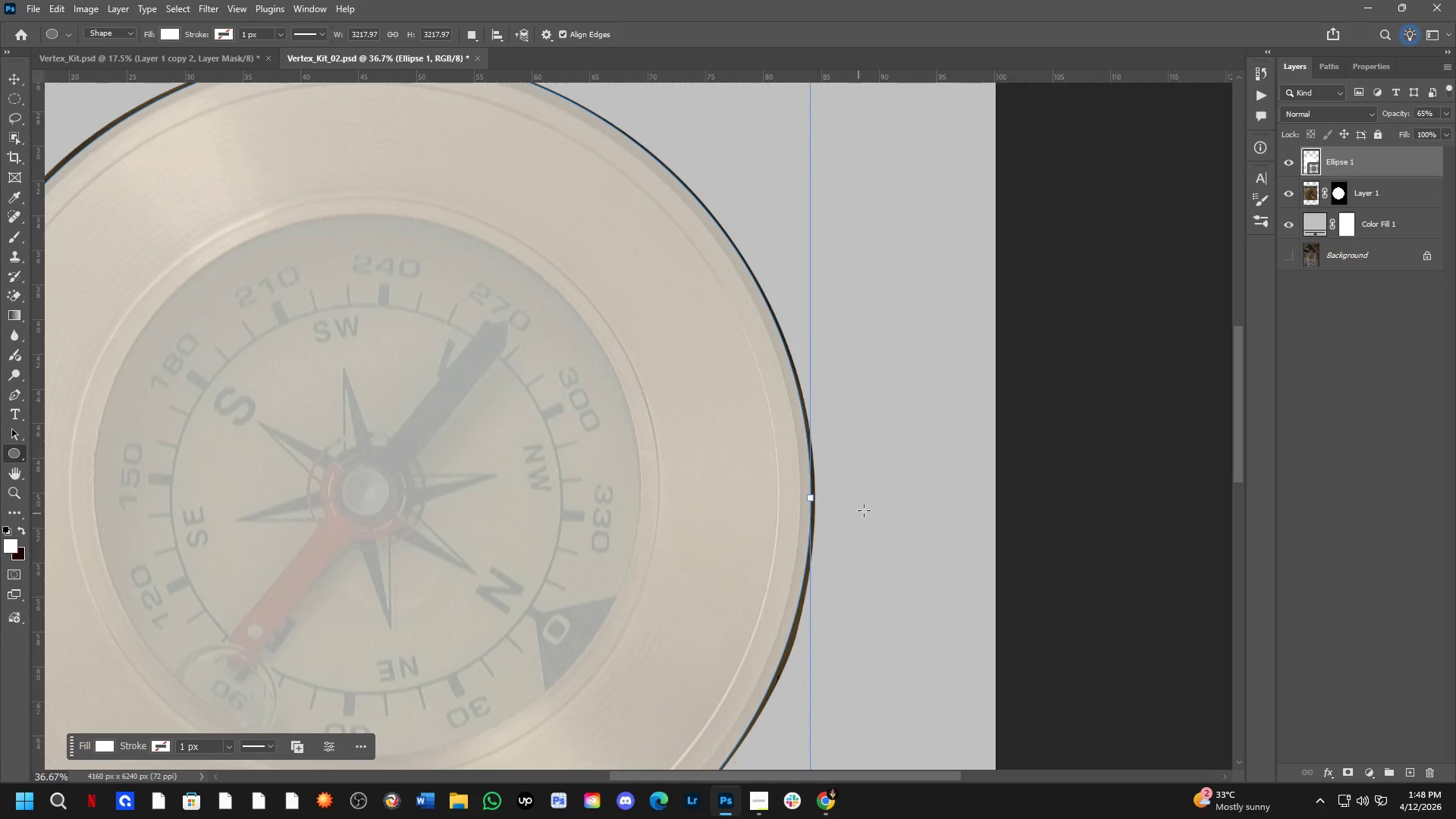 
hold_key(key=ShiftLeft, duration=1.7)
 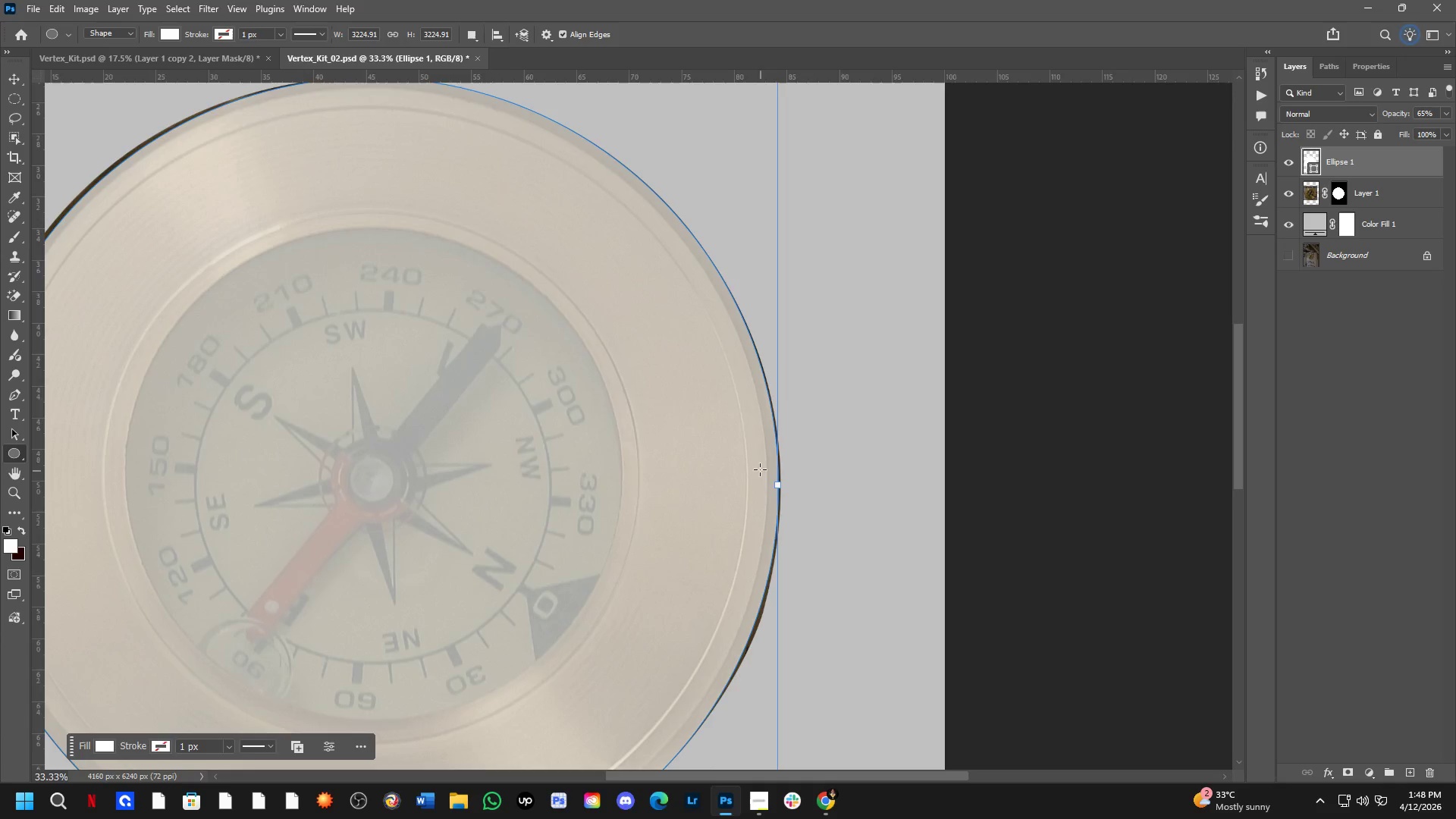 
scroll: coordinate [764, 484], scroll_direction: up, amount: 9.0
 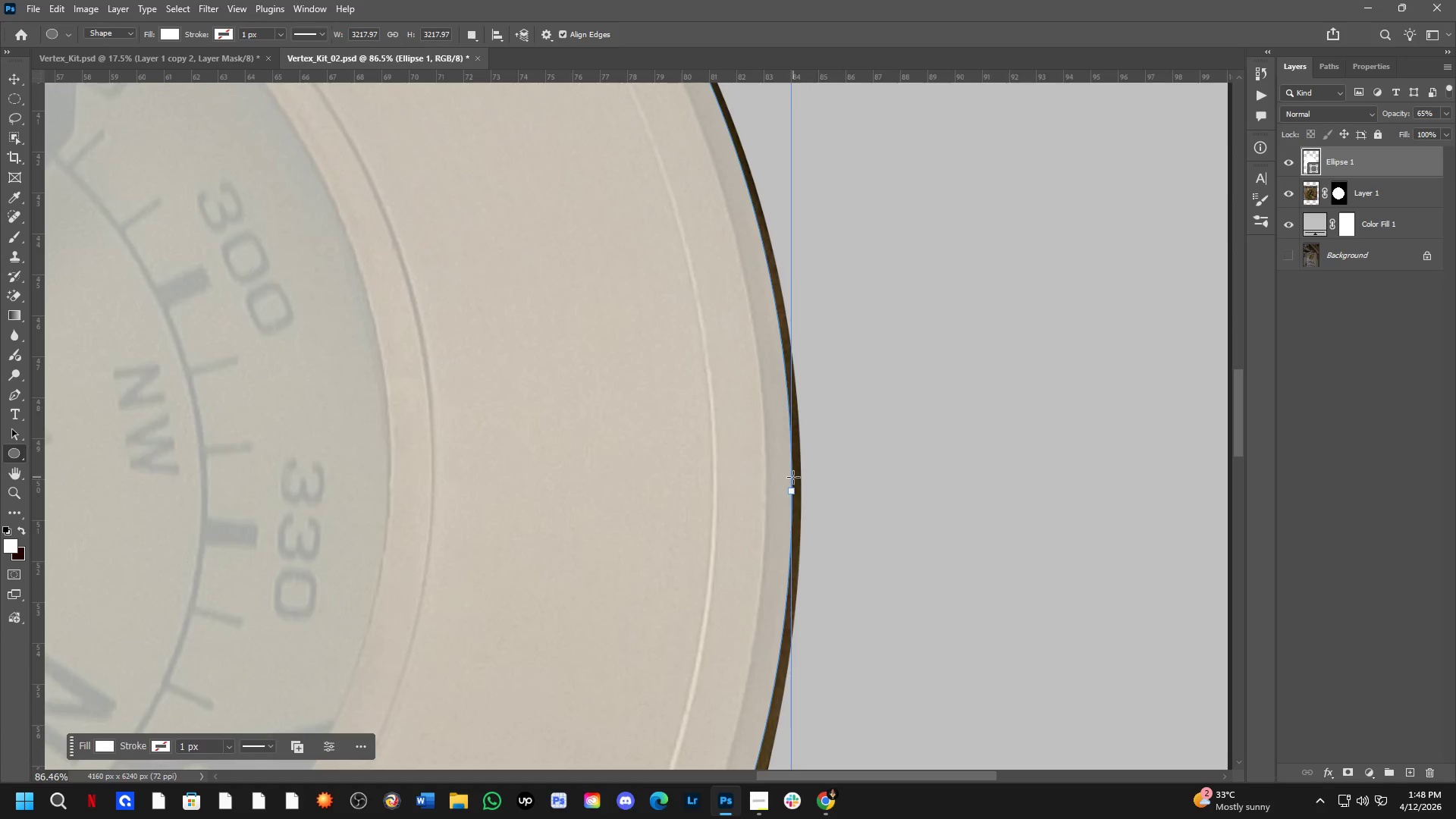 
left_click_drag(start_coordinate=[795, 494], to_coordinate=[800, 497])
 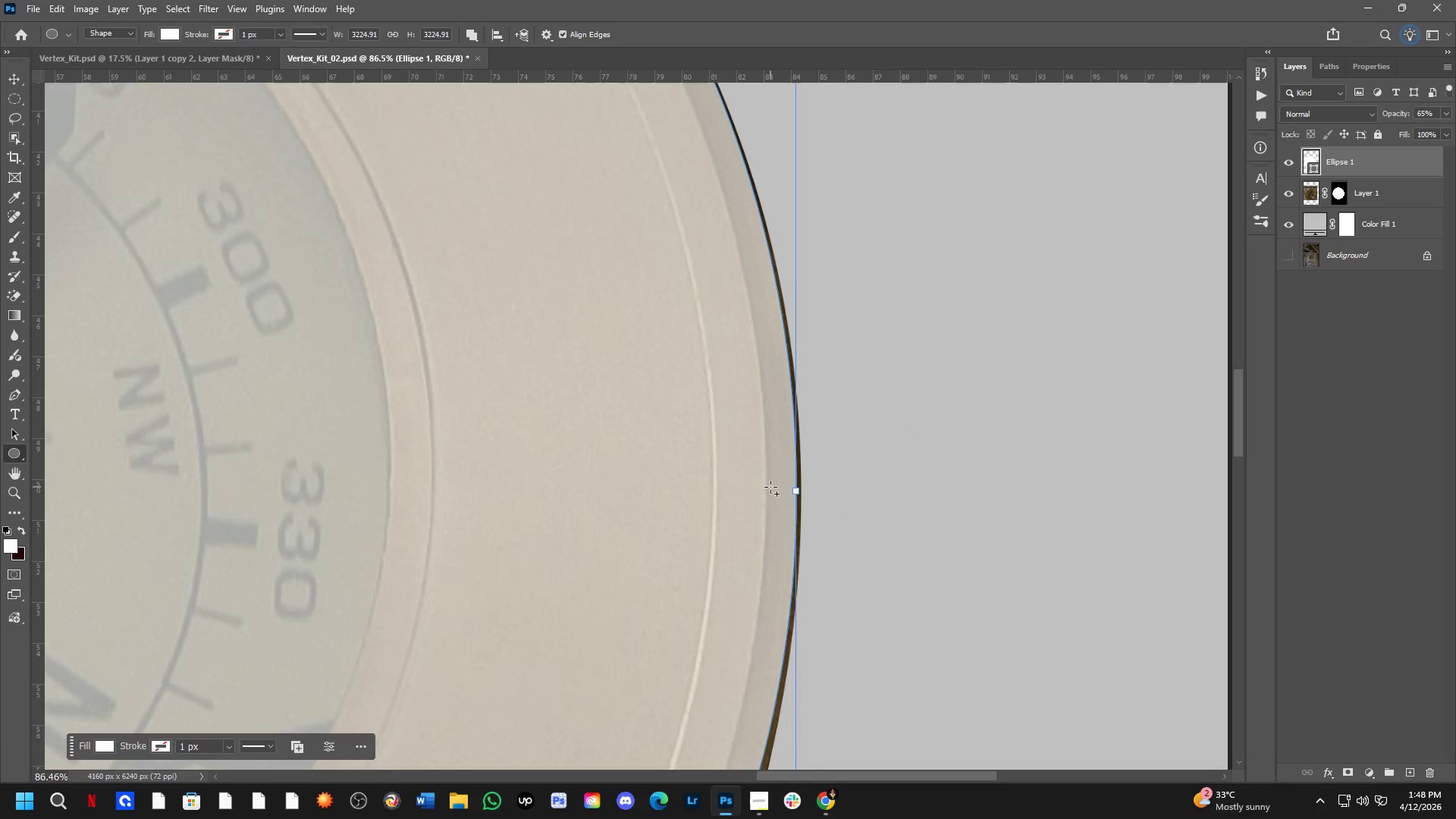 
key(Shift+ShiftLeft)
 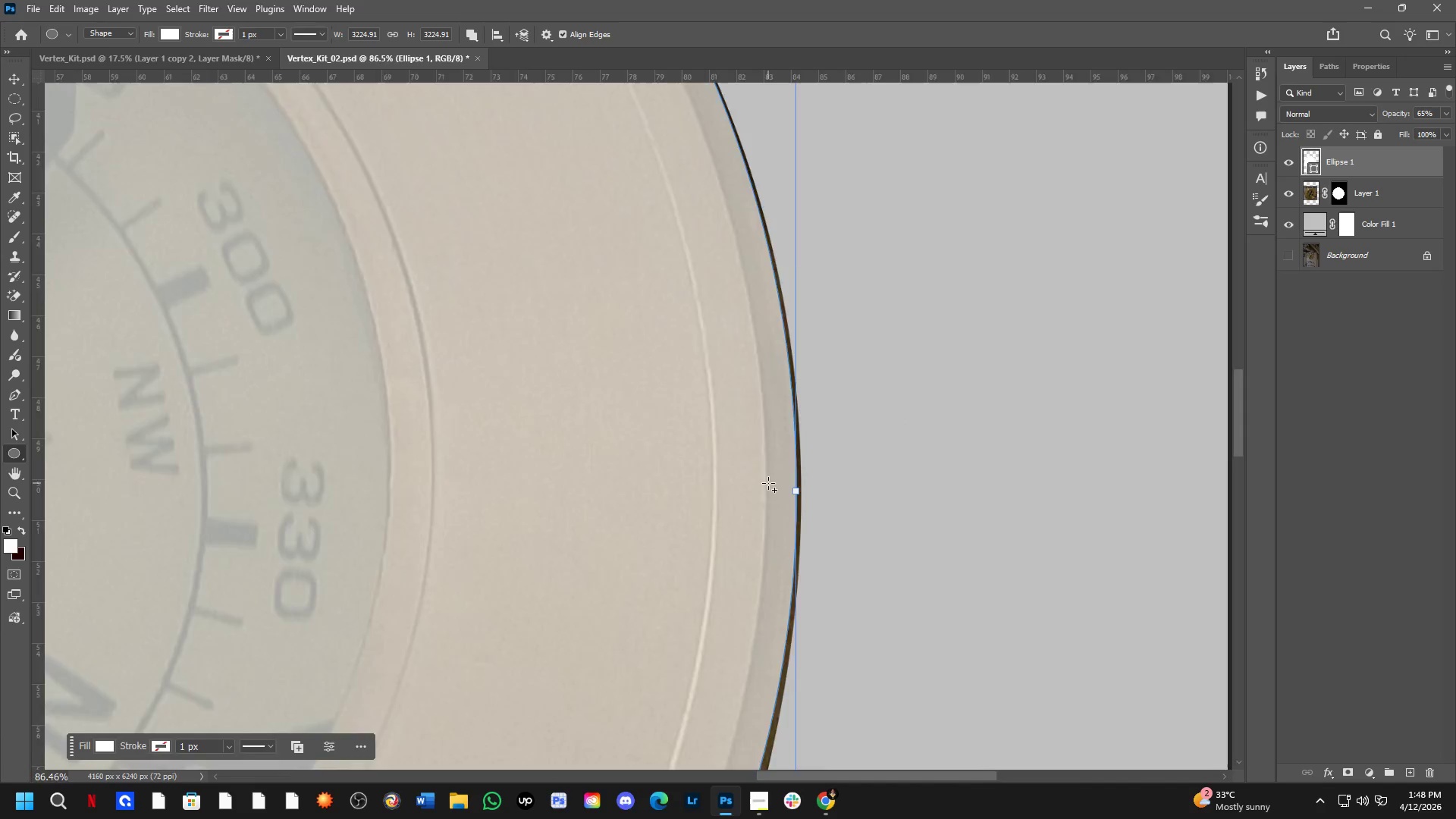 
hold_key(key=Space, duration=1.27)
 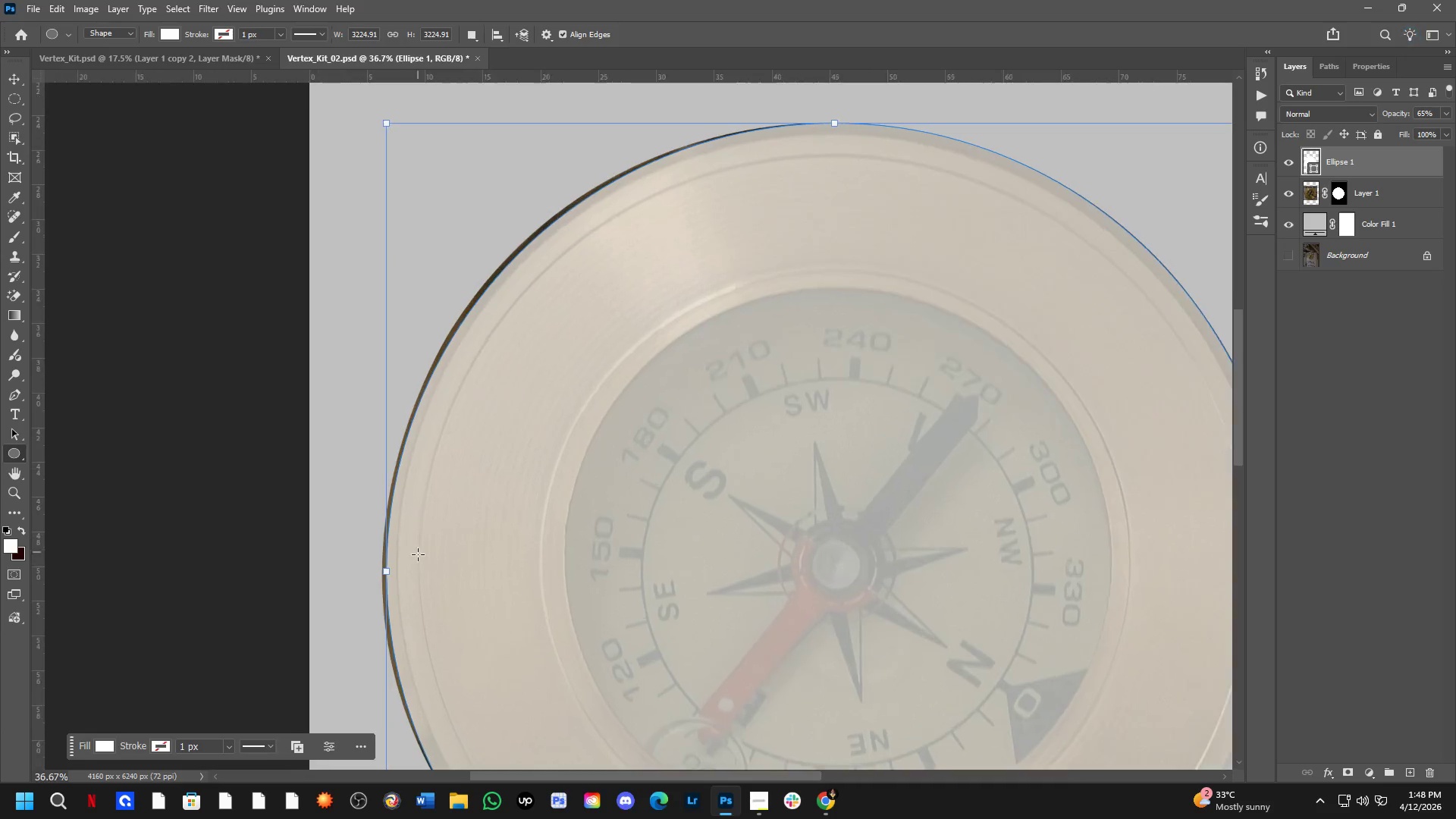 
left_click_drag(start_coordinate=[676, 471], to_coordinate=[907, 548])
 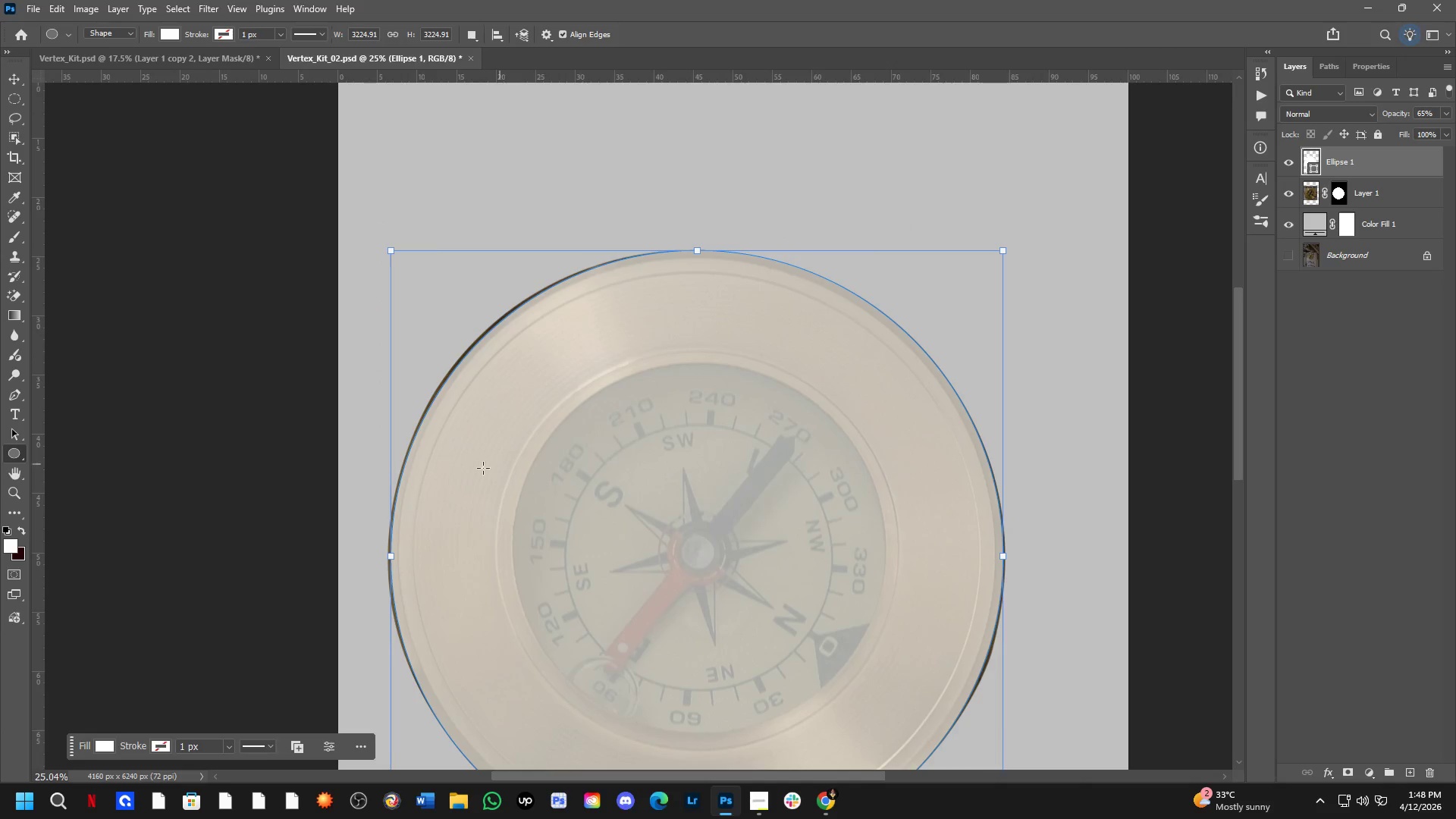 
scroll: coordinate [749, 455], scroll_direction: down, amount: 6.0
 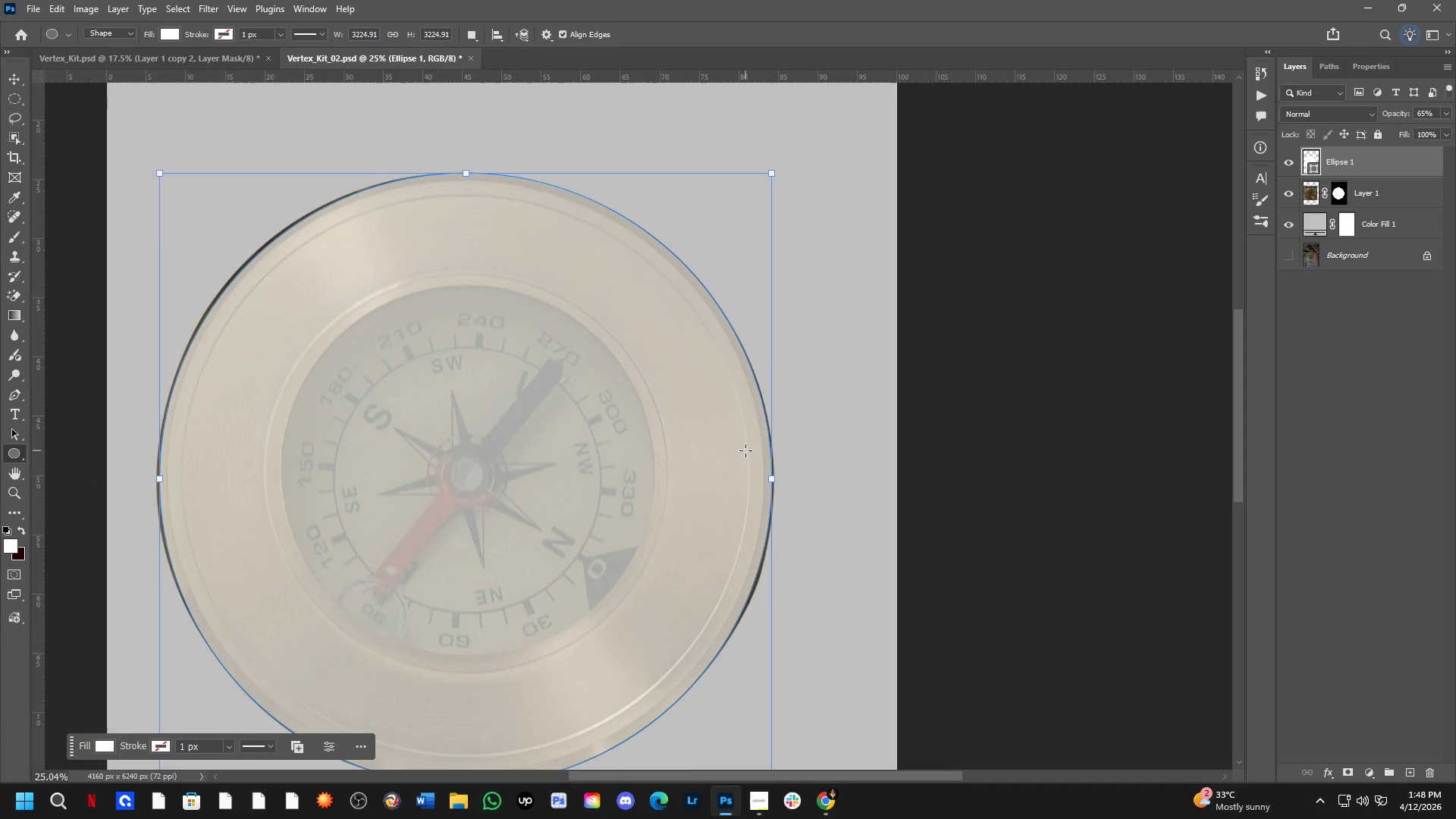 
hold_key(key=ShiftLeft, duration=1.3)
 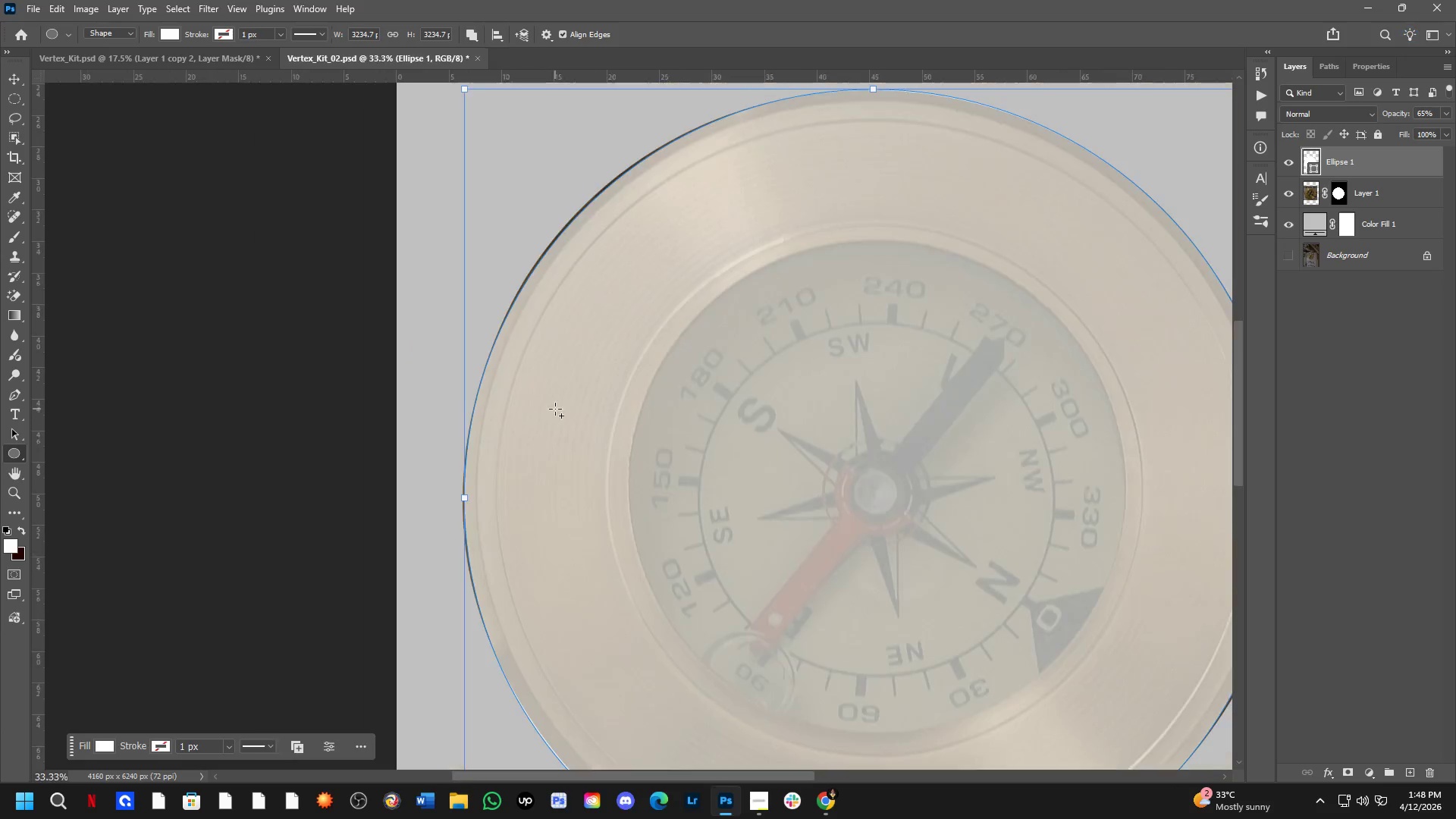 
scroll: coordinate [372, 572], scroll_direction: up, amount: 11.0
 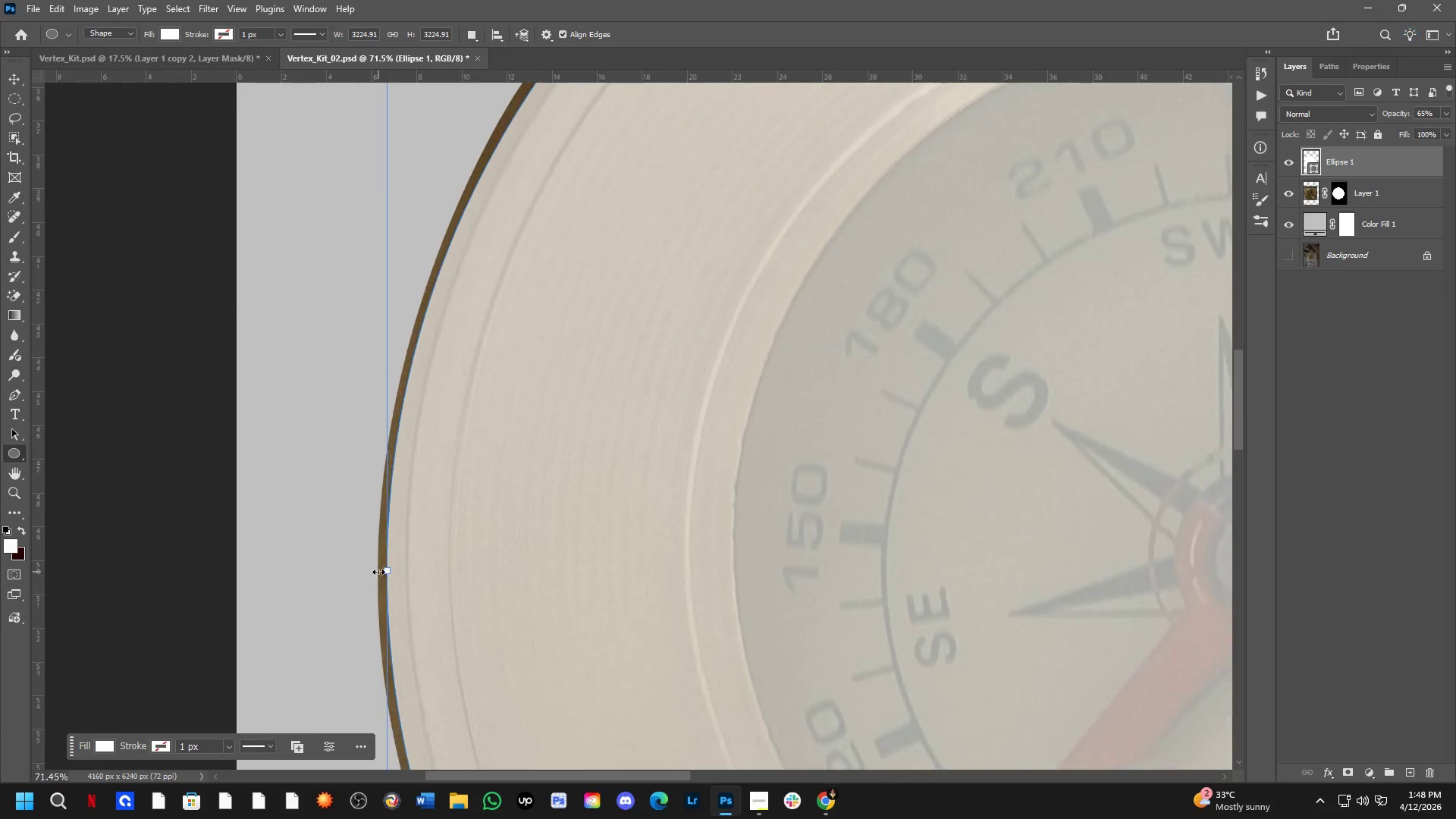 
left_click_drag(start_coordinate=[389, 573], to_coordinate=[384, 574])
 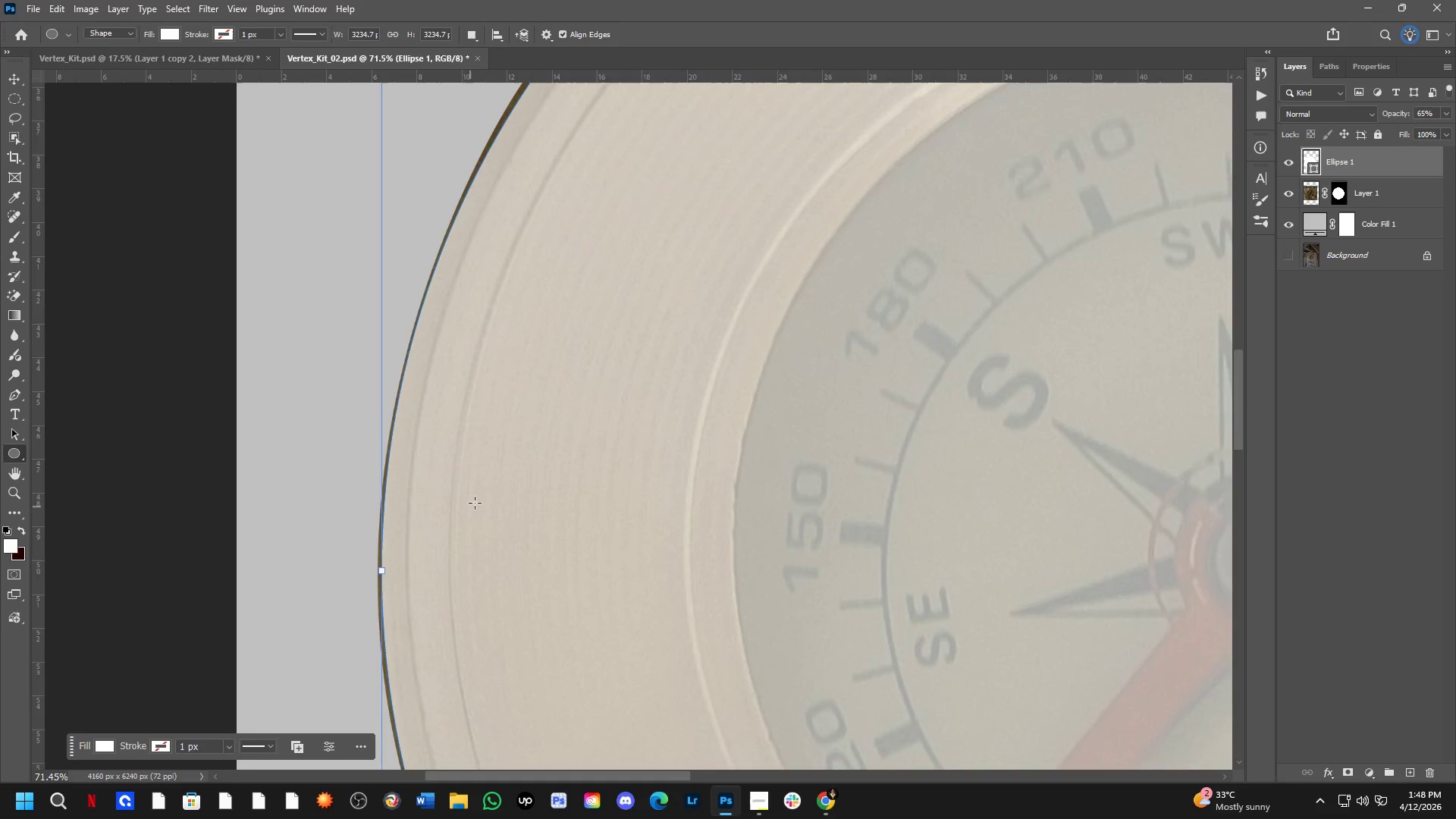 
key(Shift+ShiftLeft)
 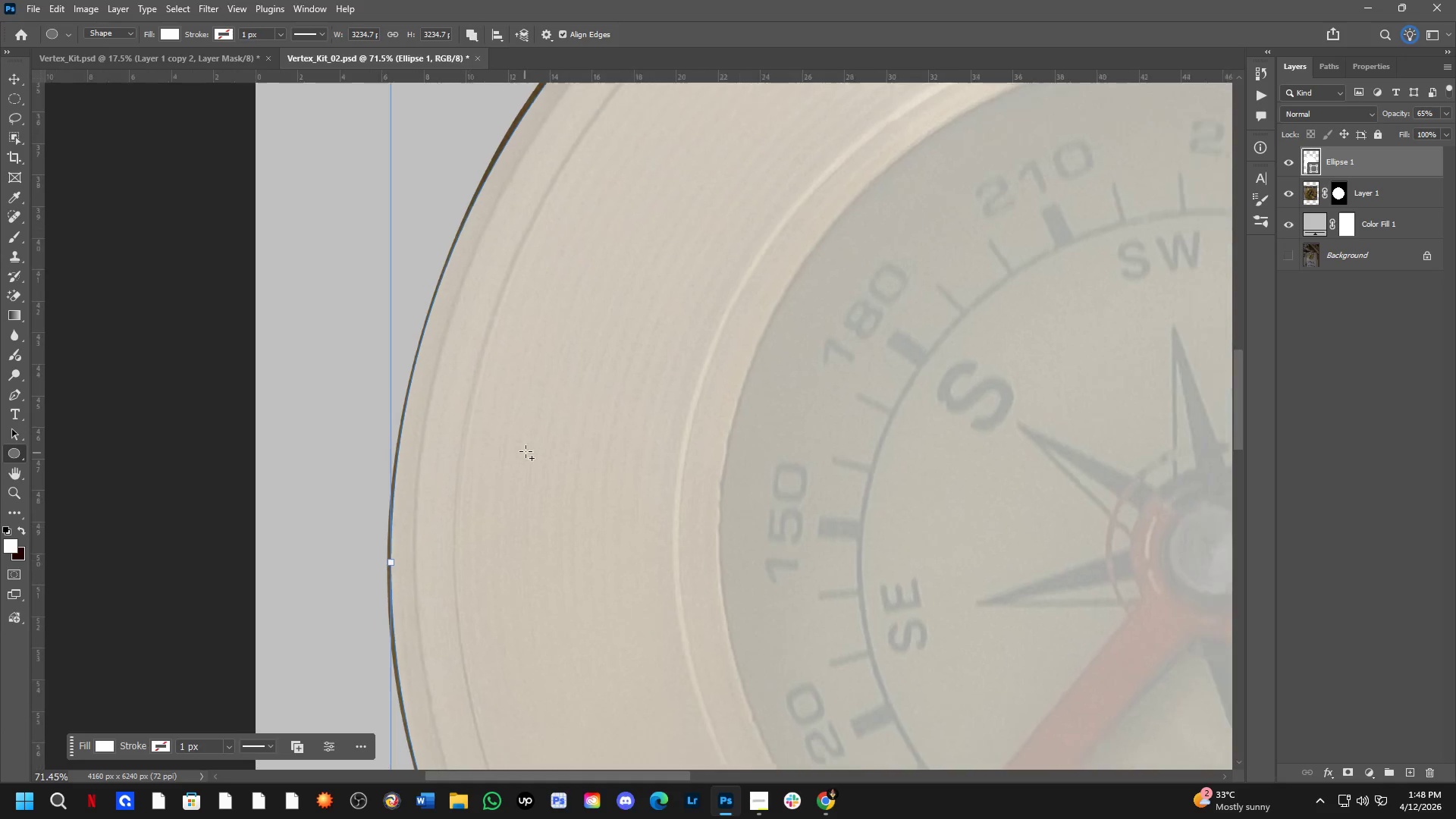 
hold_key(key=Space, duration=0.56)
 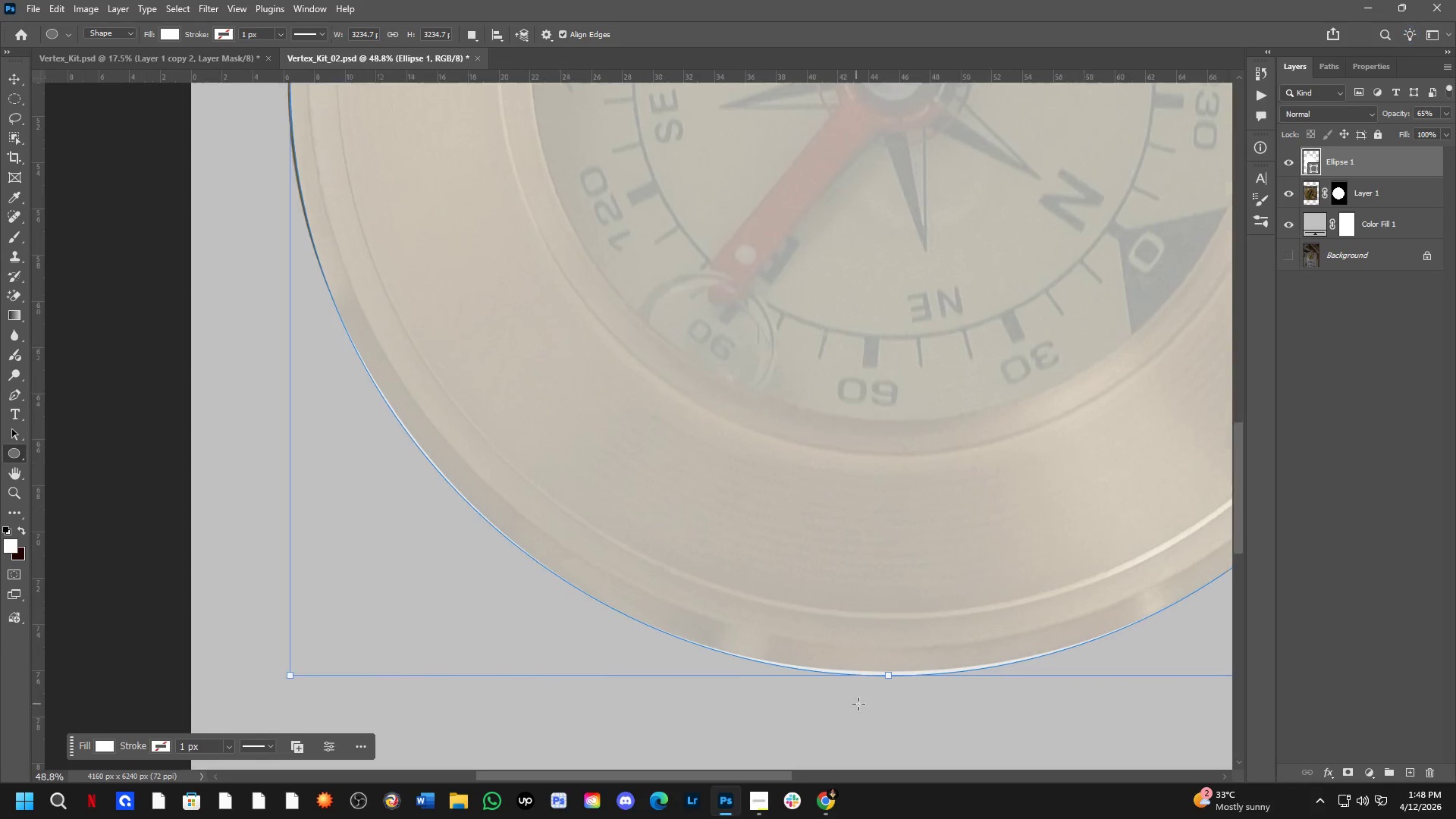 
left_click_drag(start_coordinate=[654, 515], to_coordinate=[656, 289])
 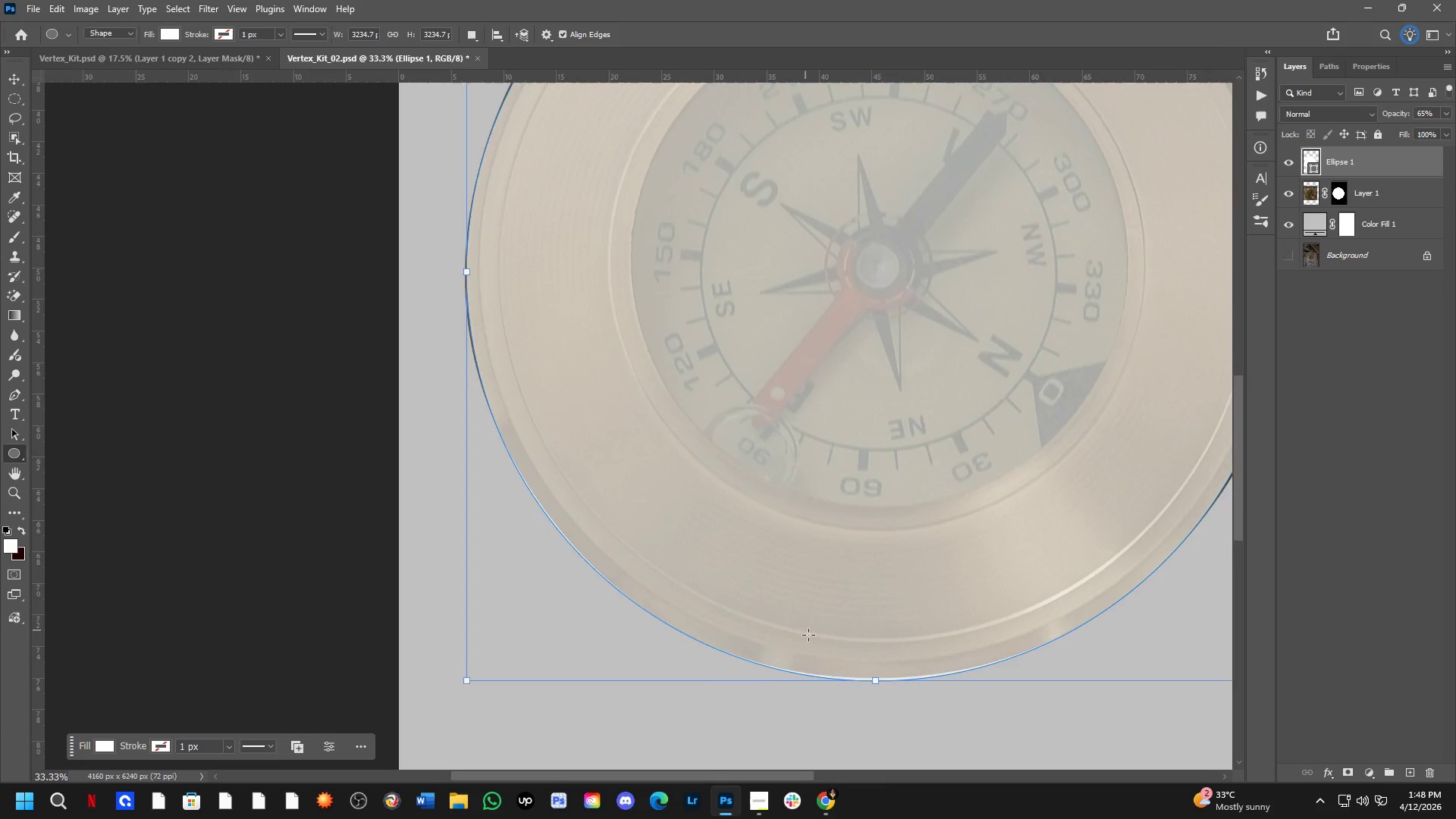 
scroll: coordinate [541, 428], scroll_direction: down, amount: 4.0
 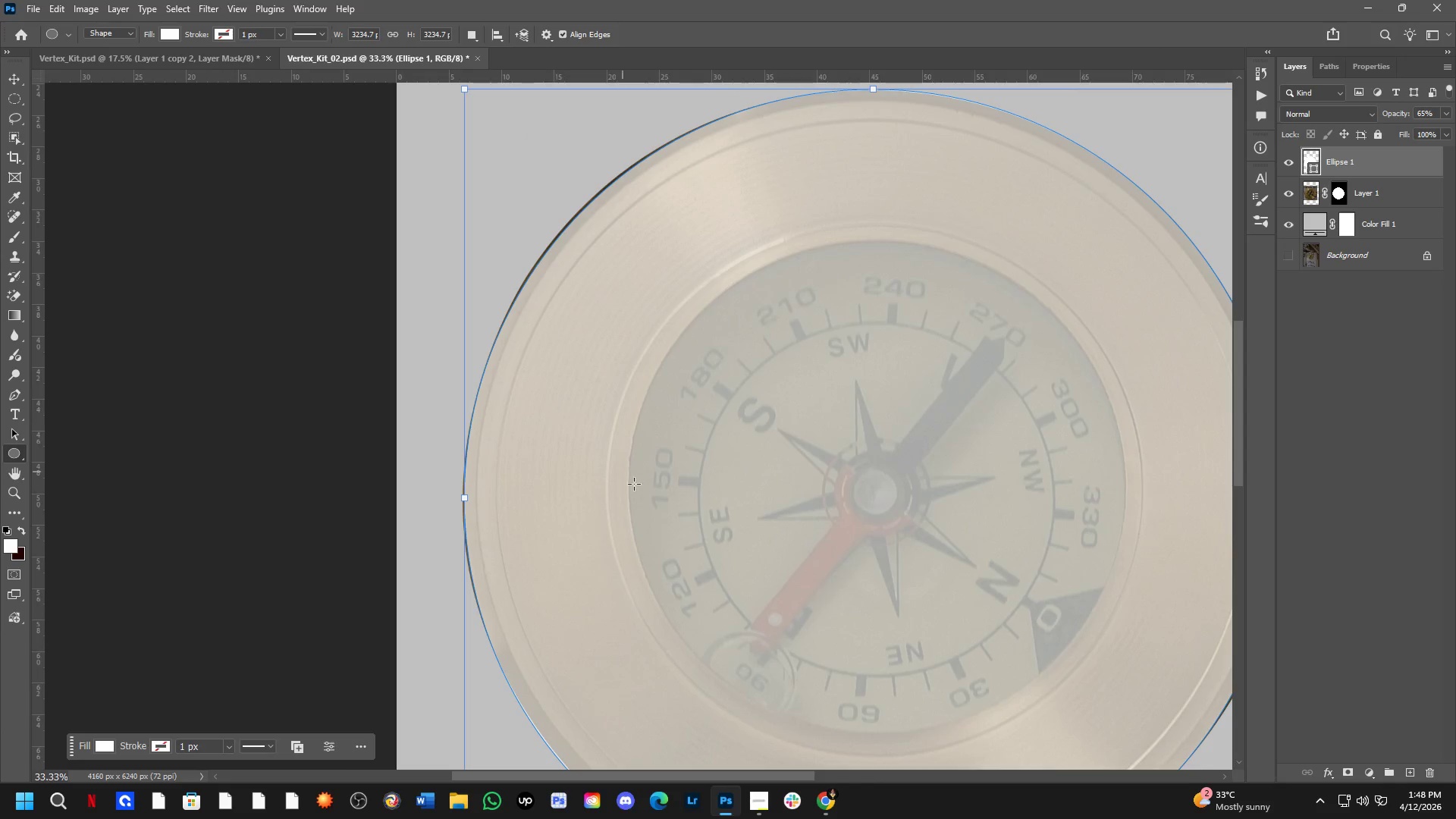 
hold_key(key=ShiftLeft, duration=1.73)
 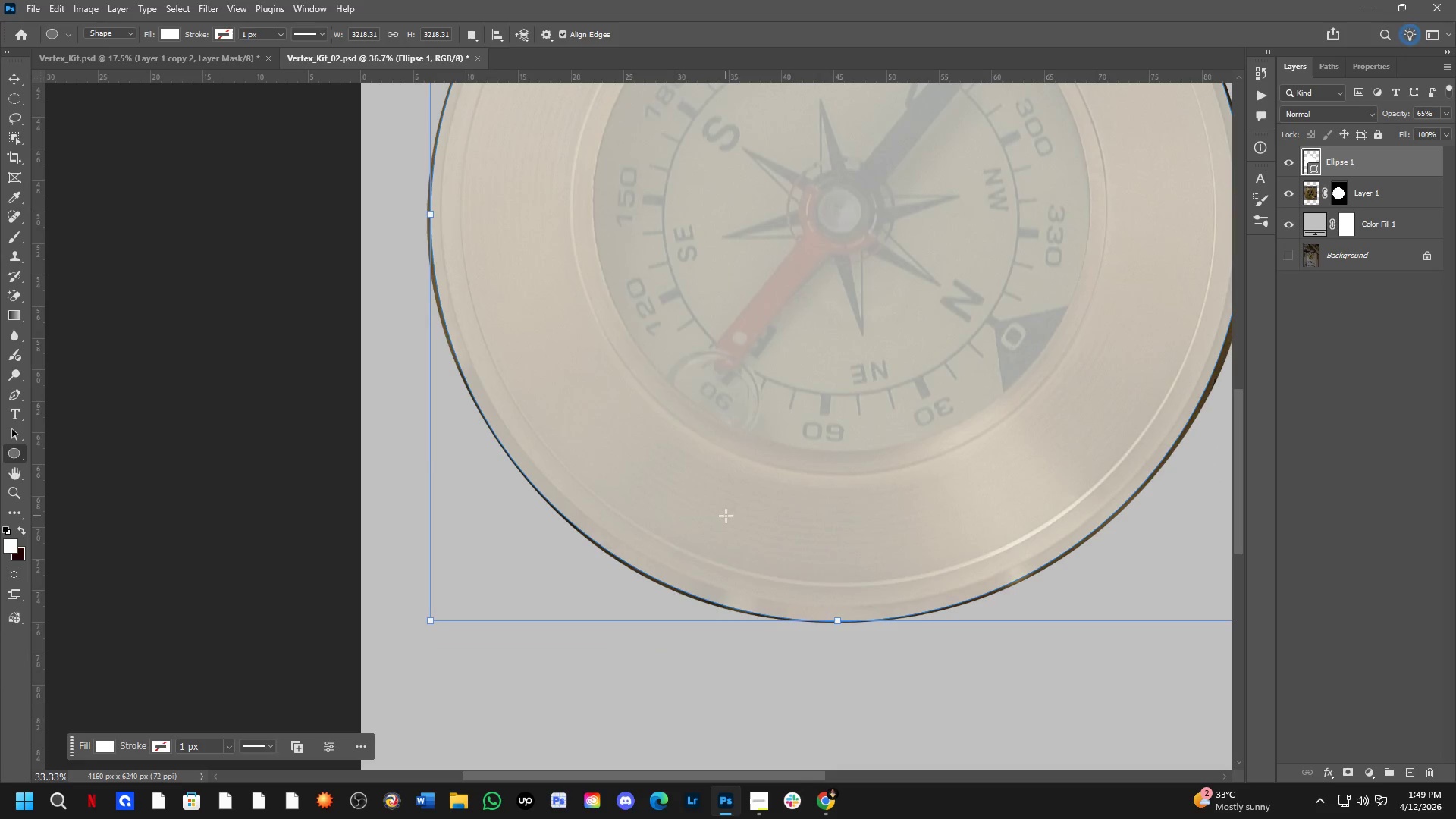 
scroll: coordinate [846, 695], scroll_direction: up, amount: 4.0
 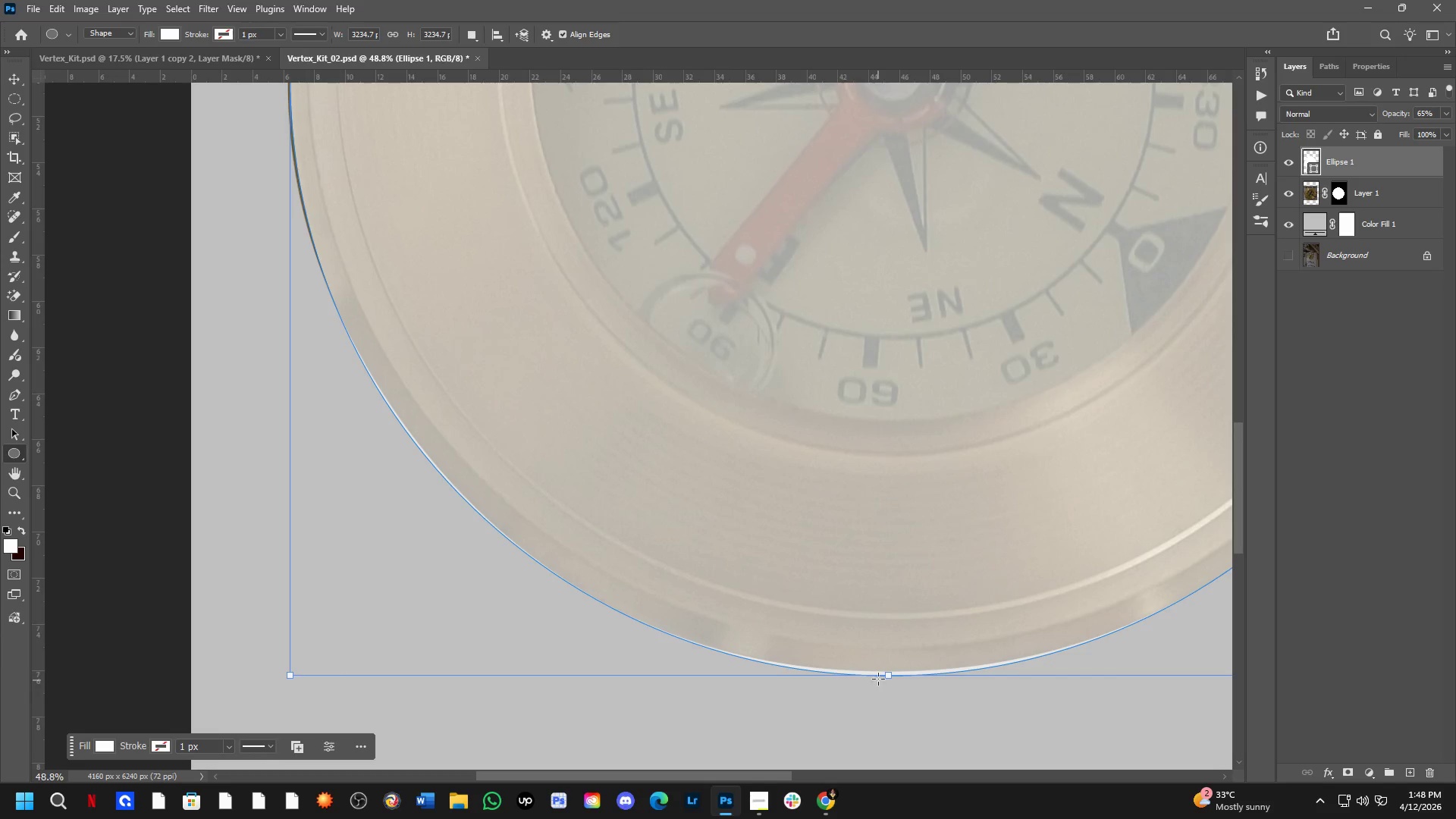 
left_click_drag(start_coordinate=[891, 674], to_coordinate=[890, 668])
 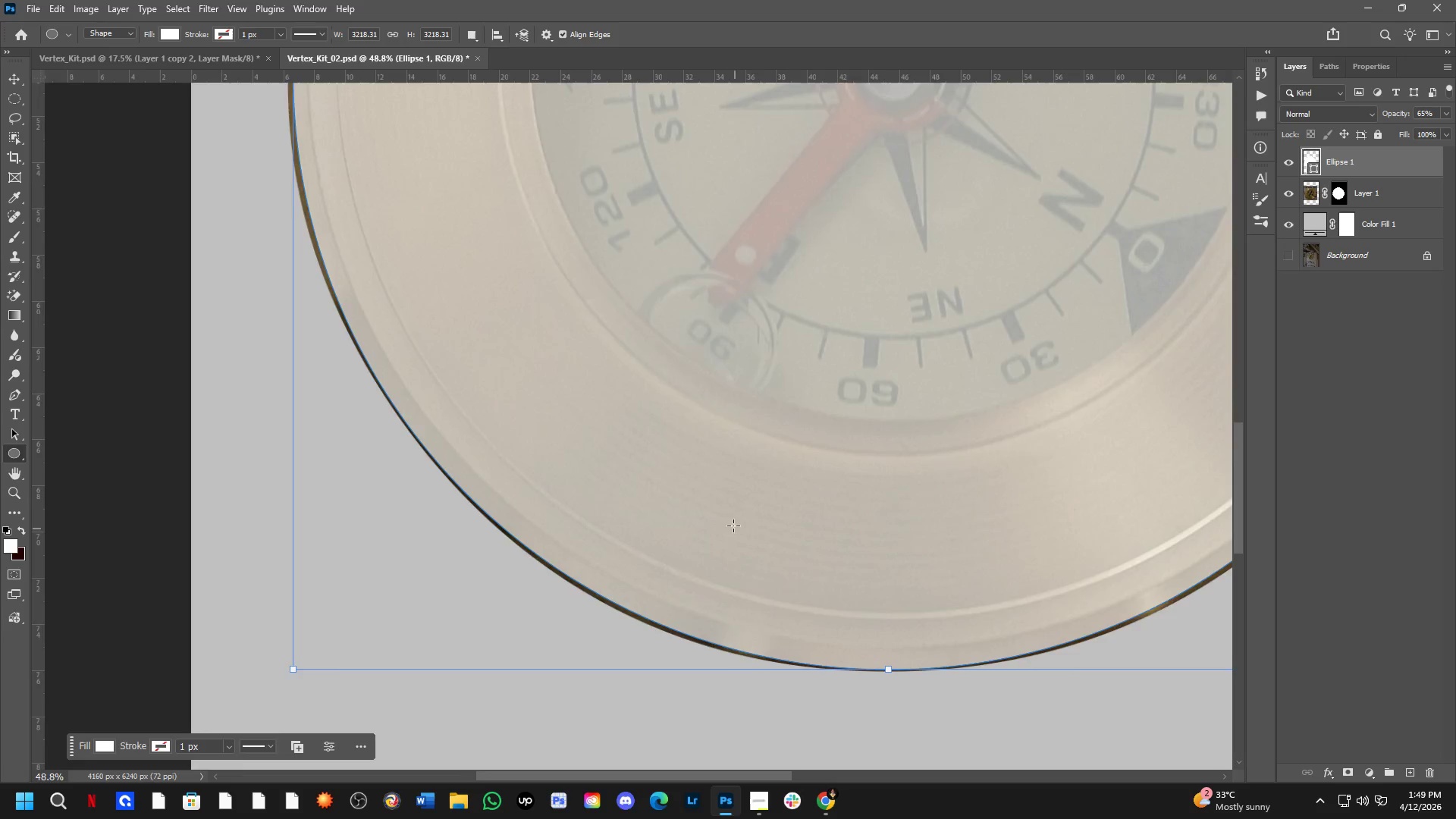 
hold_key(key=Space, duration=1.22)
 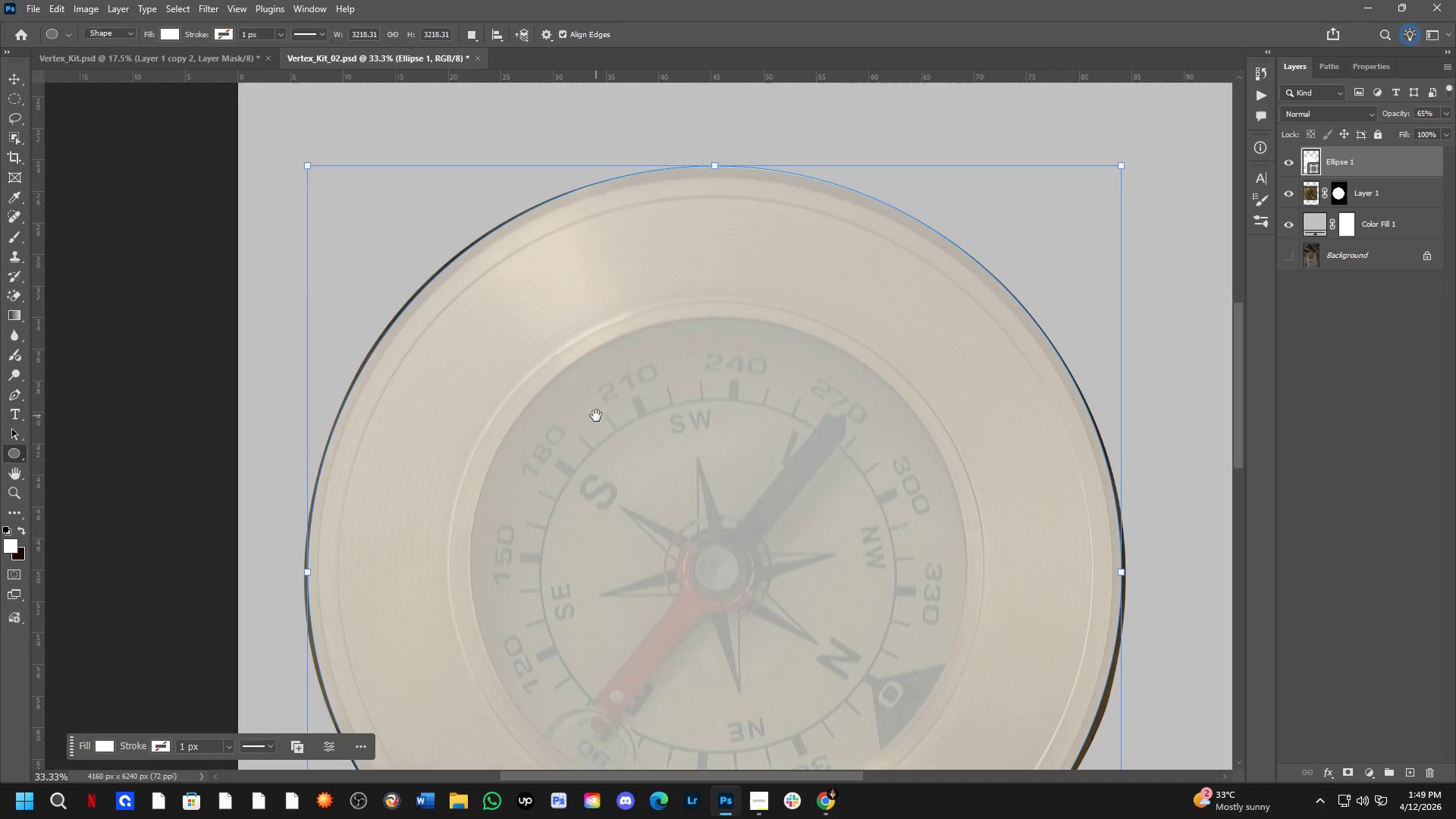 
left_click_drag(start_coordinate=[764, 327], to_coordinate=[641, 685])
 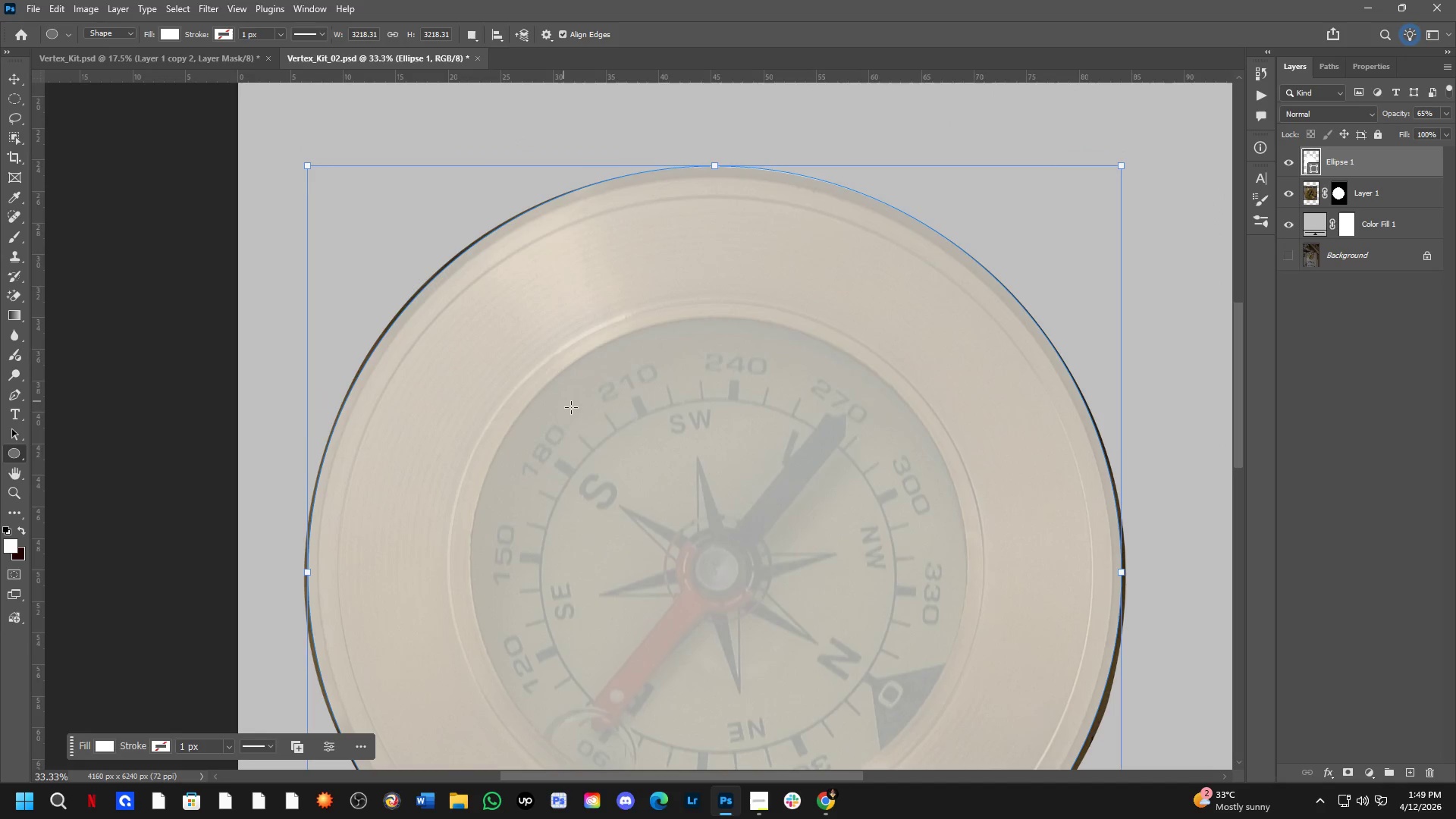 
scroll: coordinate [726, 516], scroll_direction: down, amount: 4.0
 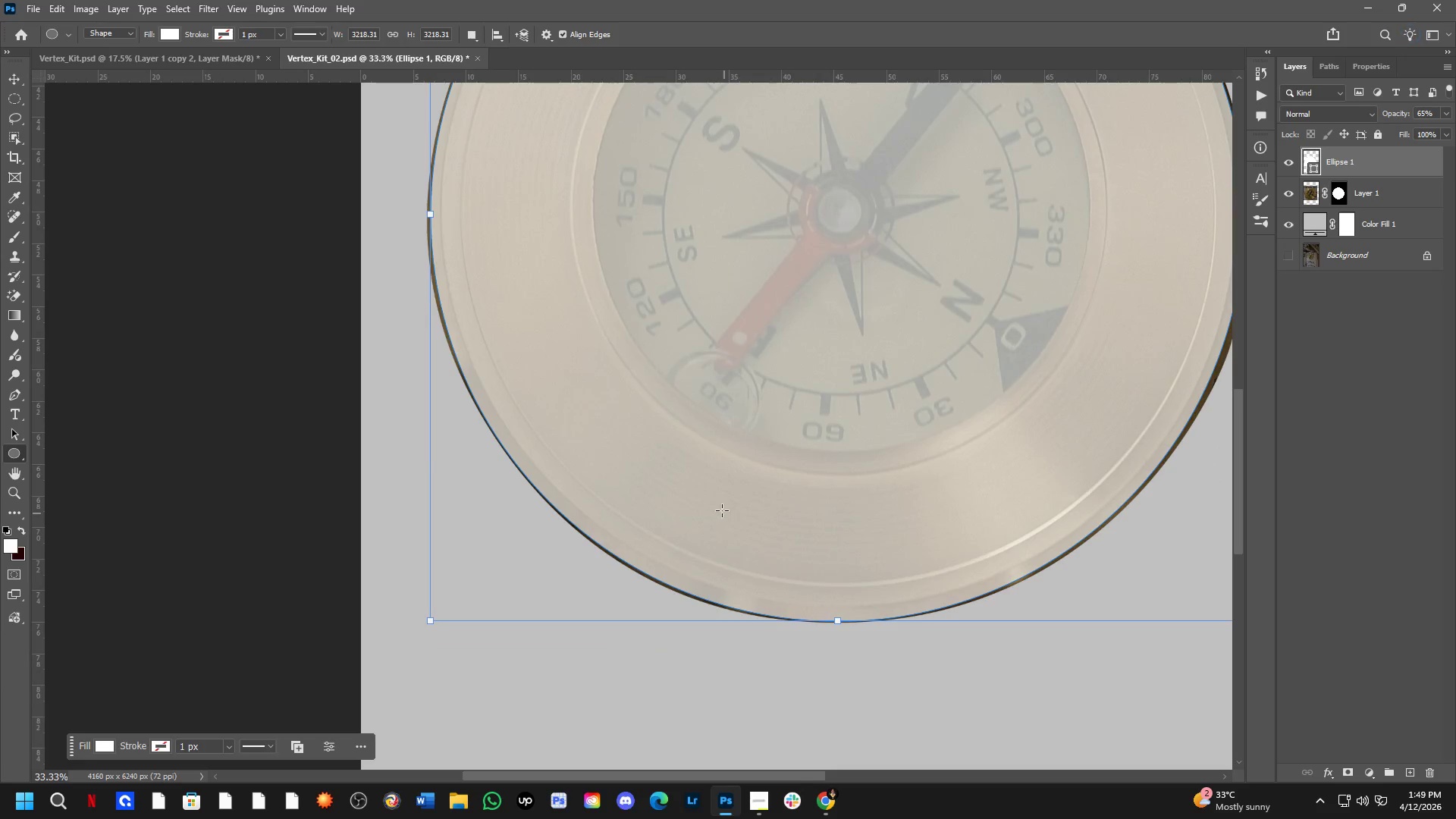 
hold_key(key=Space, duration=0.75)
 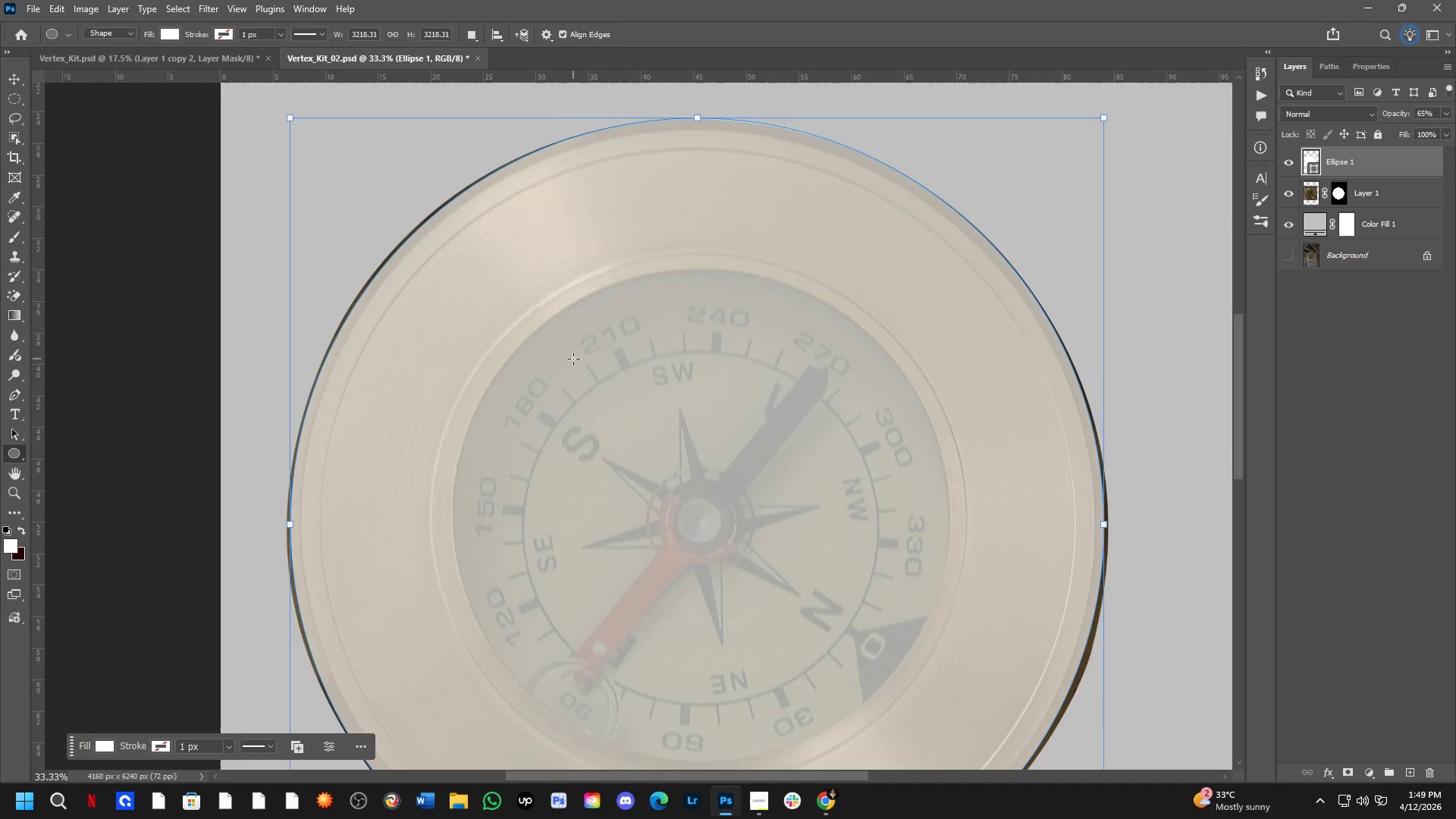 
left_click_drag(start_coordinate=[596, 416], to_coordinate=[579, 368])
 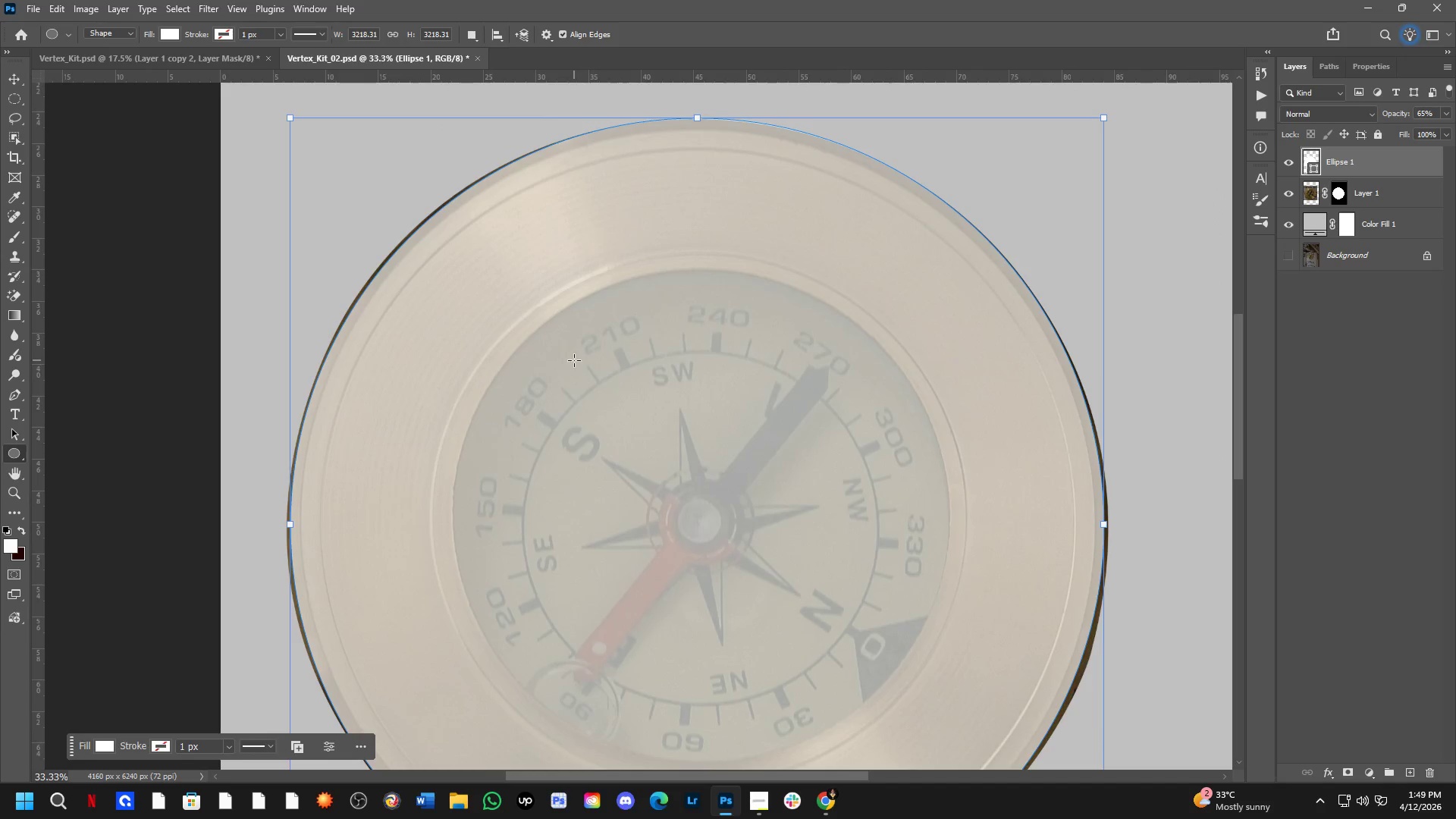 
hold_key(key=Space, duration=5.31)
 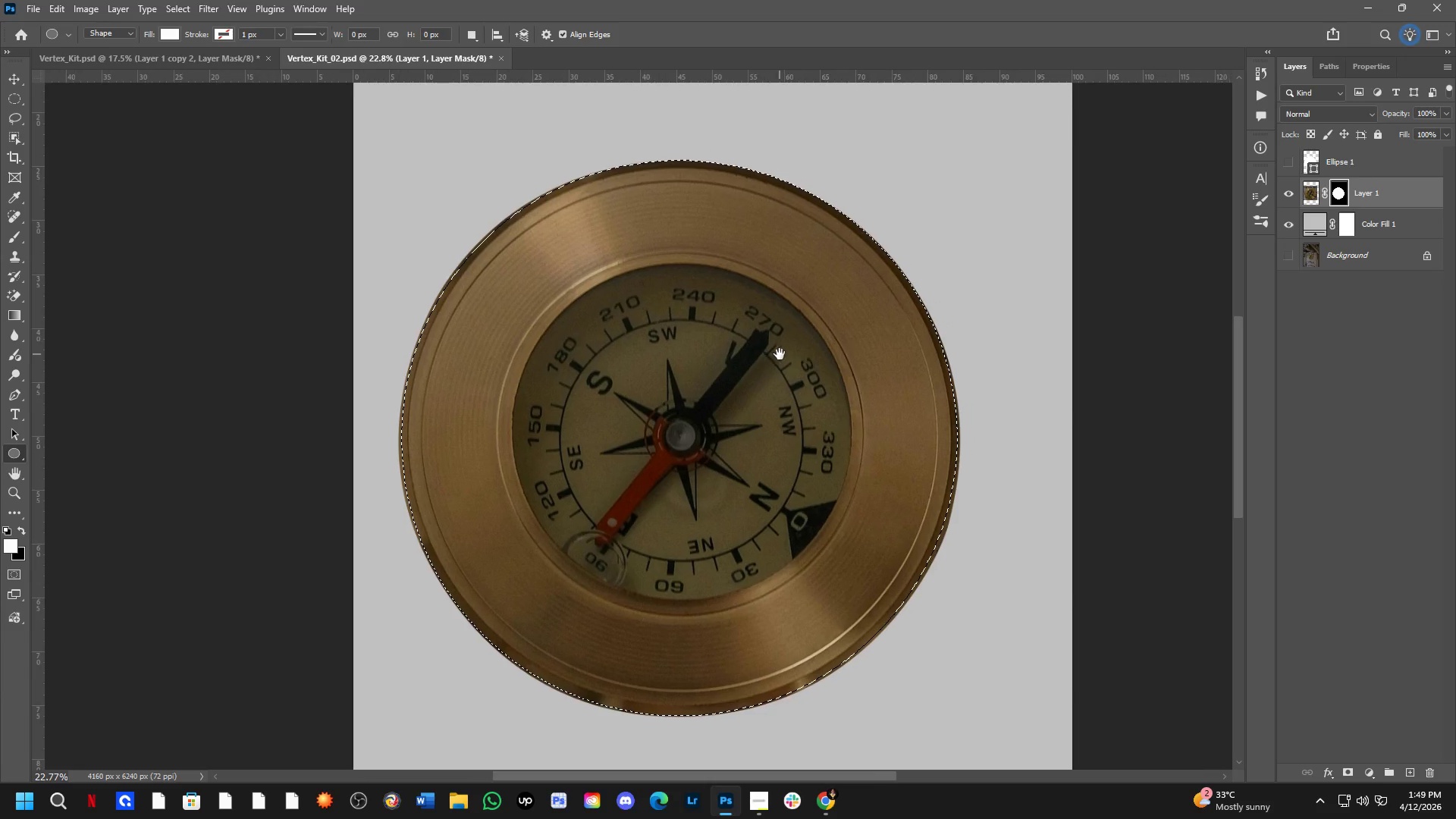 
key(Control+NumpadEnter)
 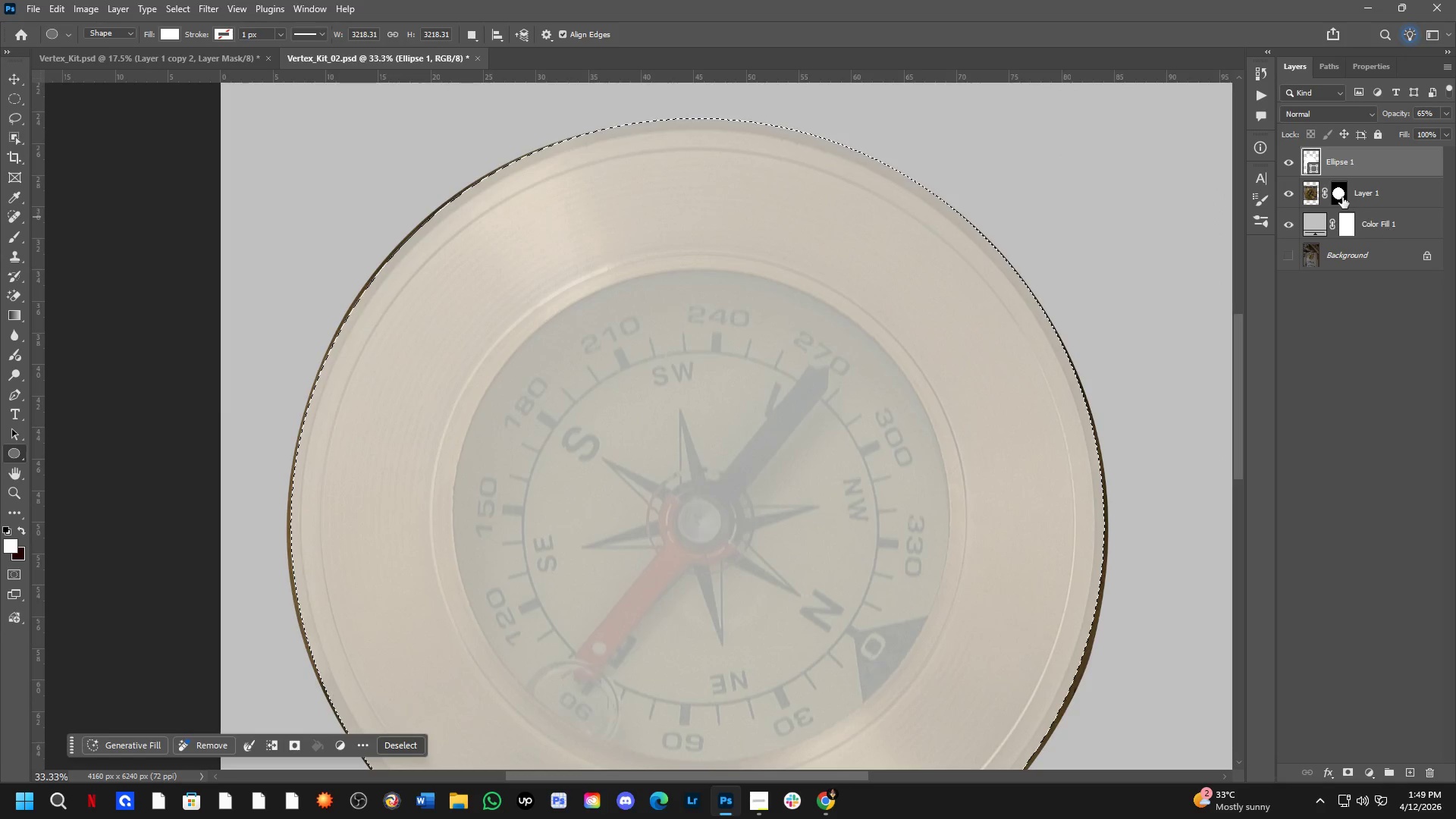 
left_click([1333, 190])
 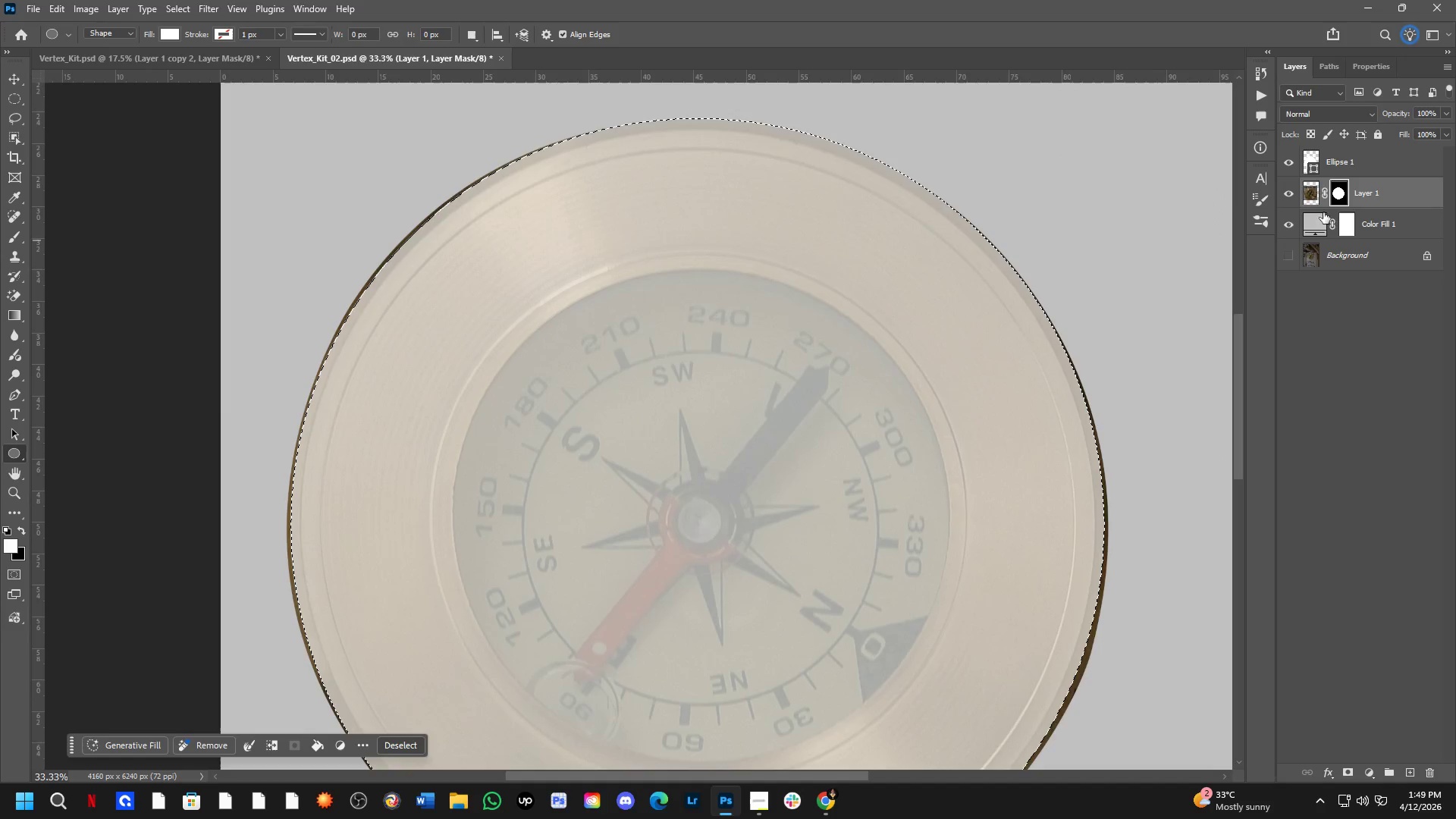 
left_click([1294, 162])
 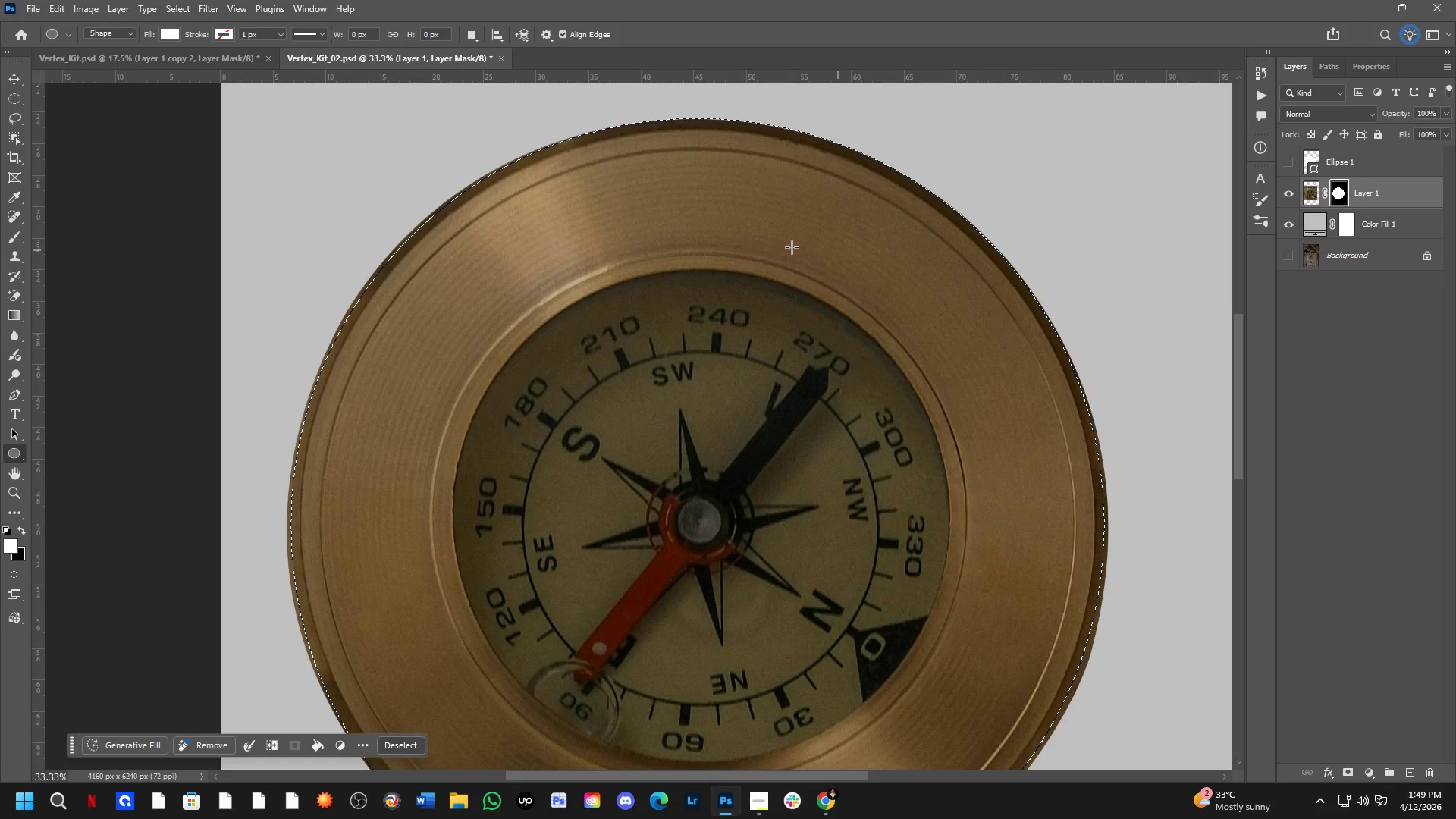 
hold_key(key=Space, duration=0.73)
 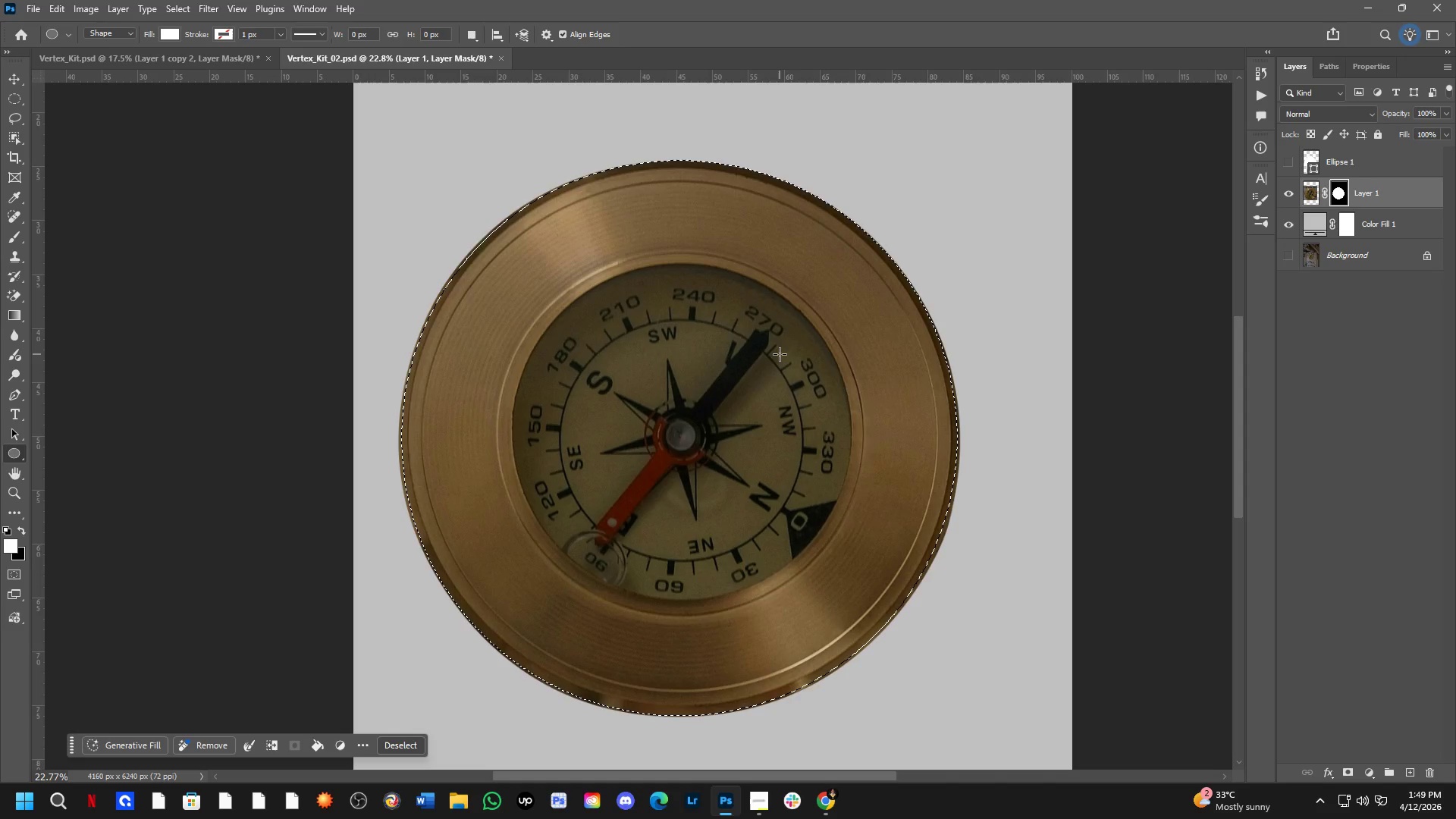 
scroll: coordinate [709, 241], scroll_direction: down, amount: 4.0
 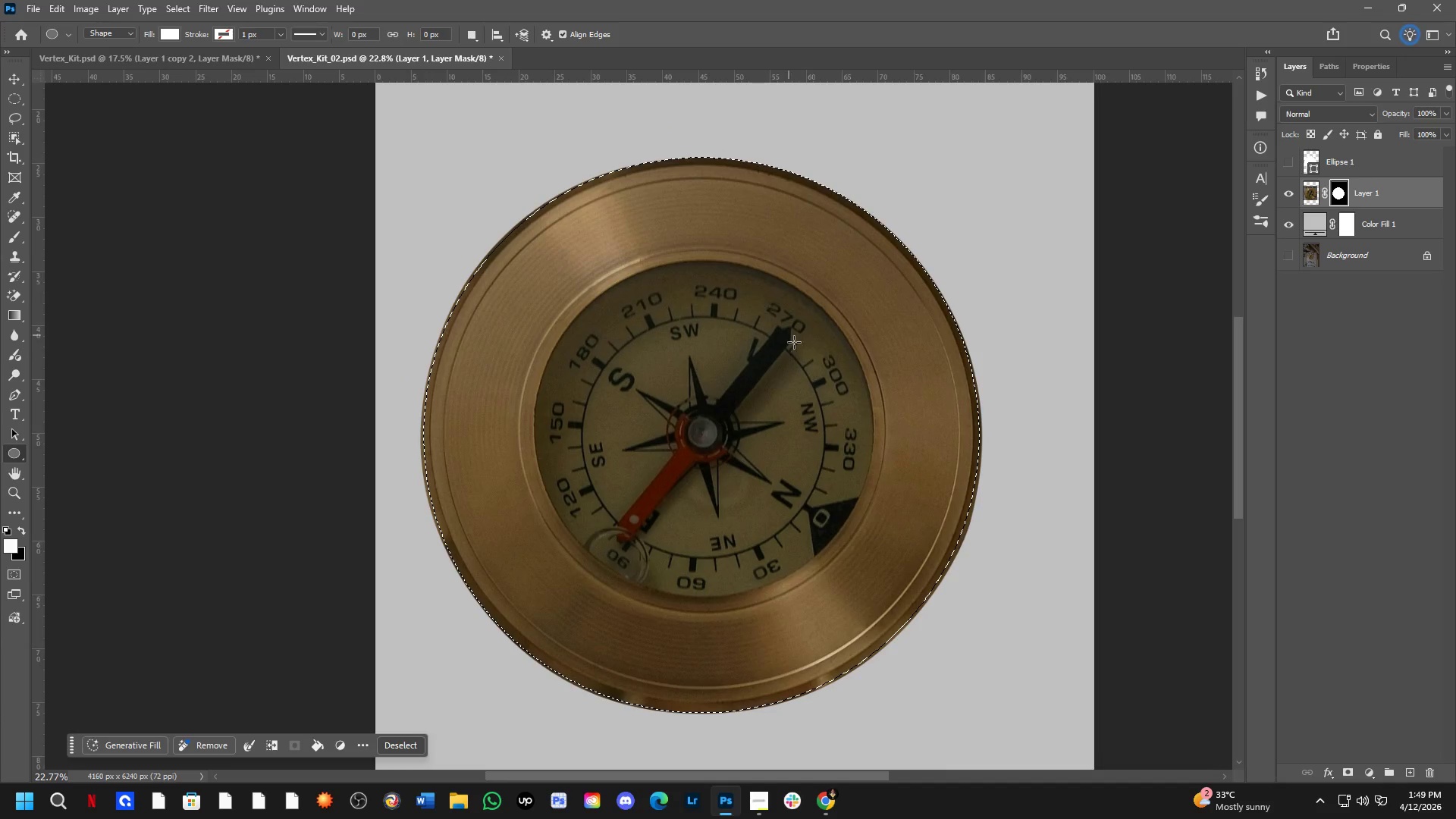 
left_click_drag(start_coordinate=[802, 351], to_coordinate=[780, 354])
 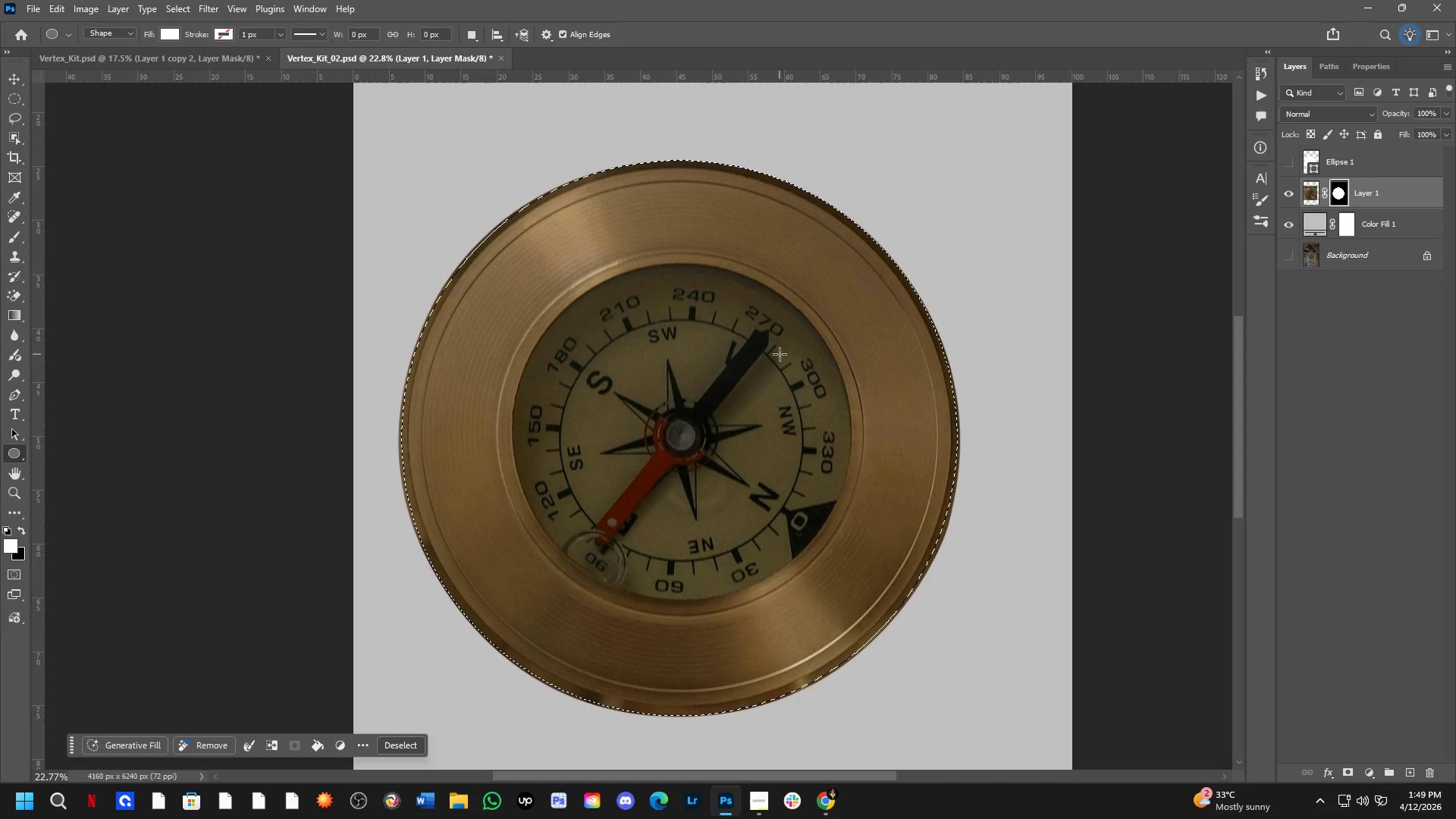 
key(Control+Shift+I)